 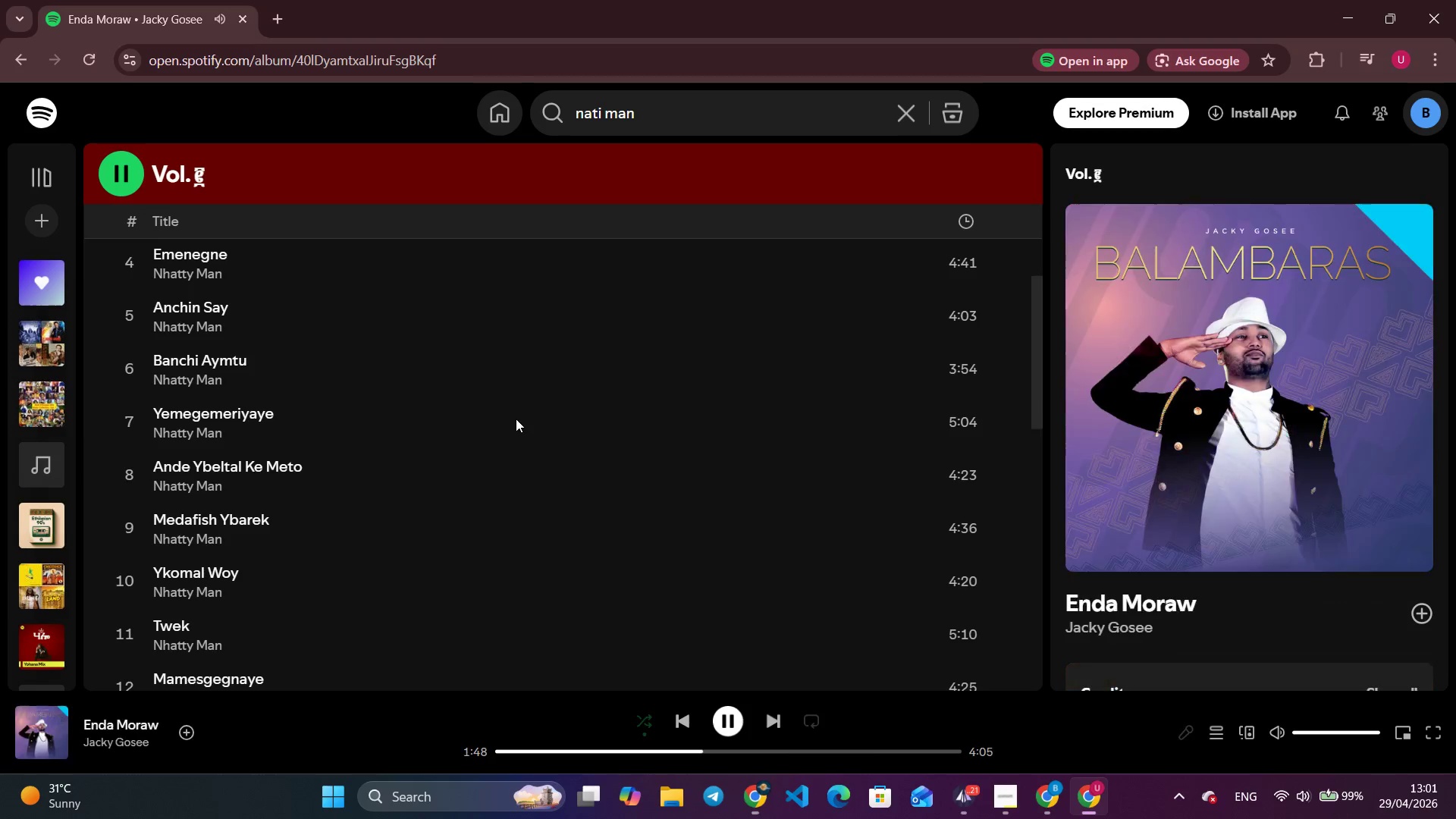 
key(Space)
 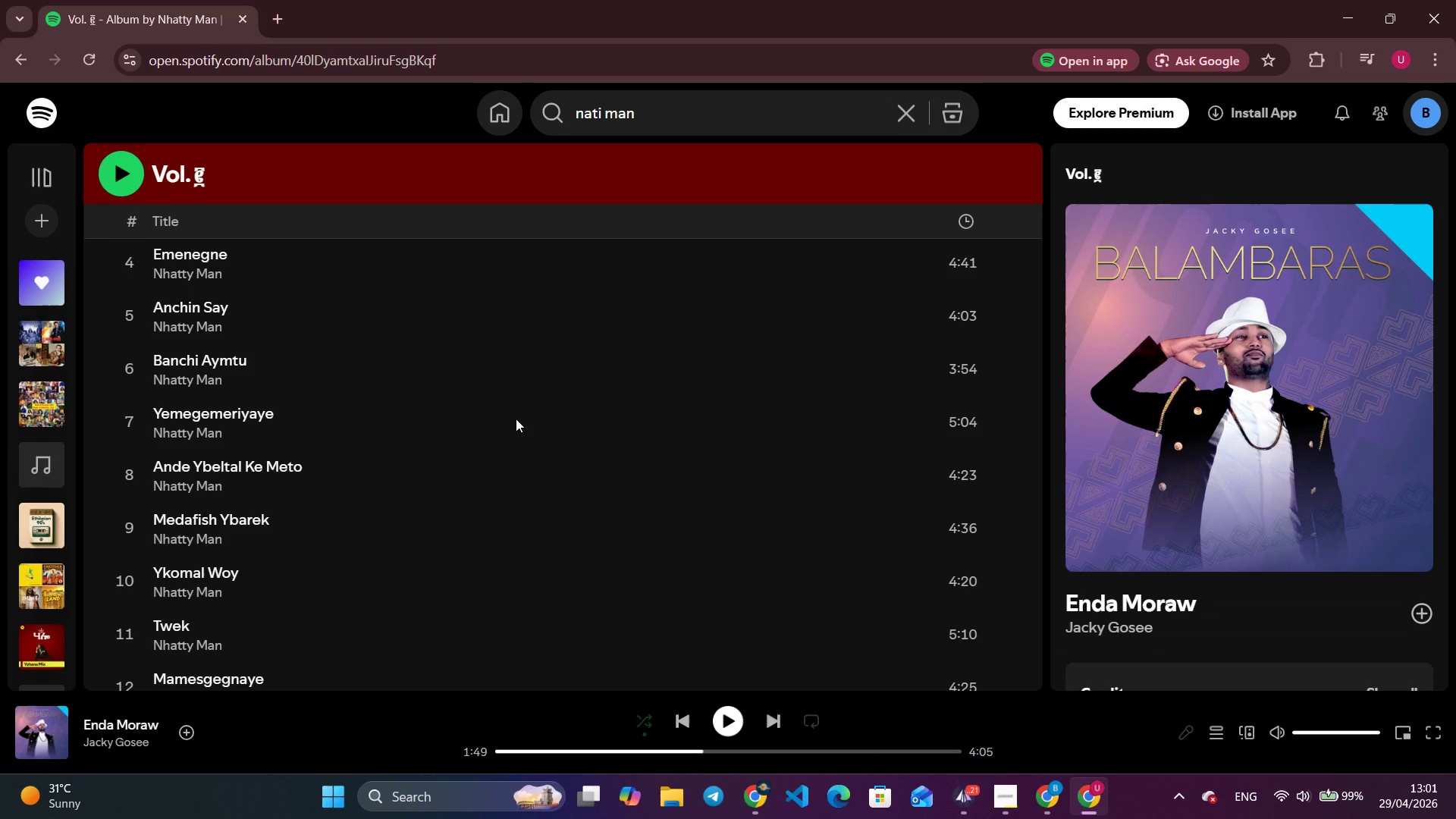 
wait(46.83)
 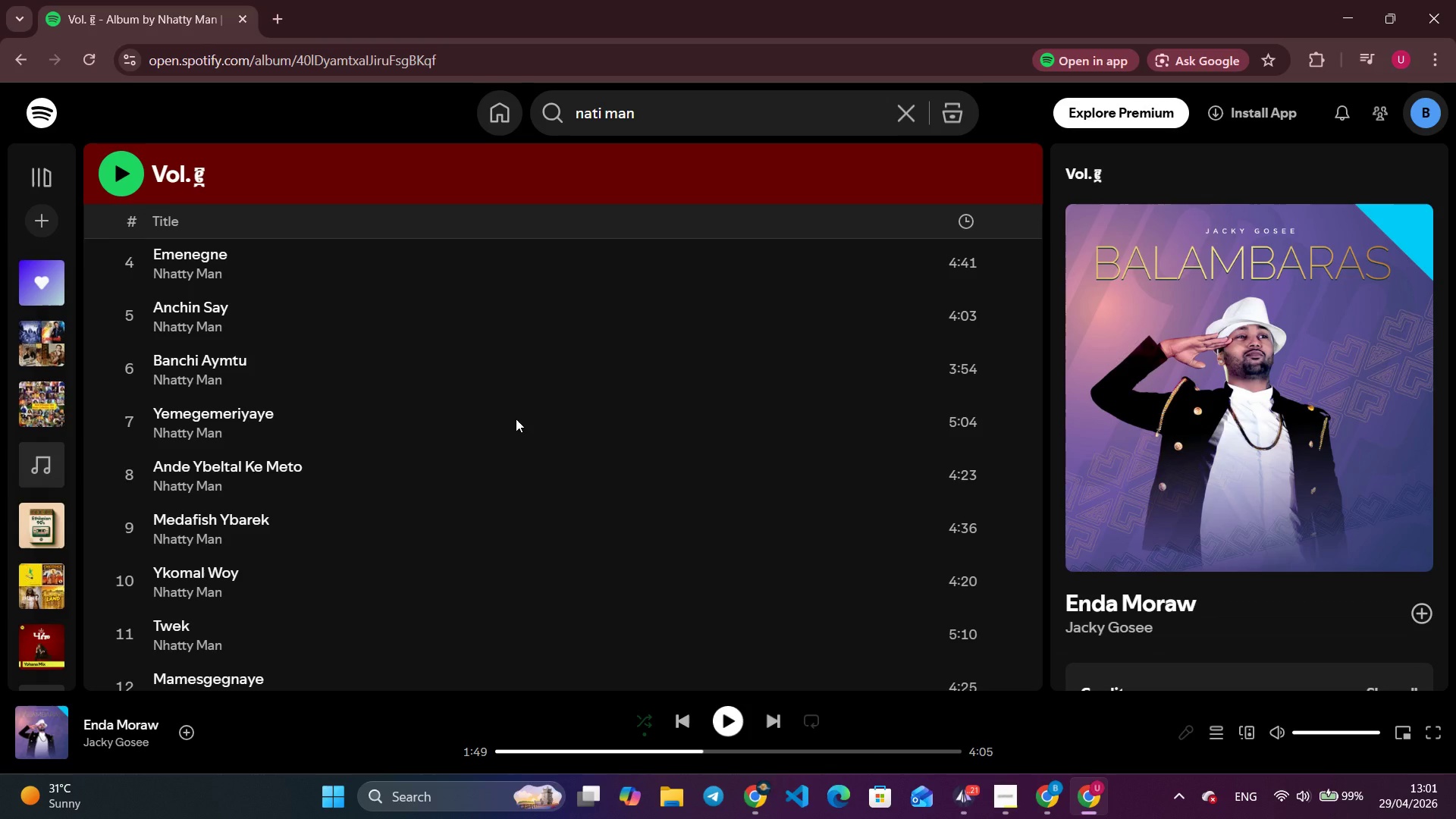 
left_click([719, 708])
 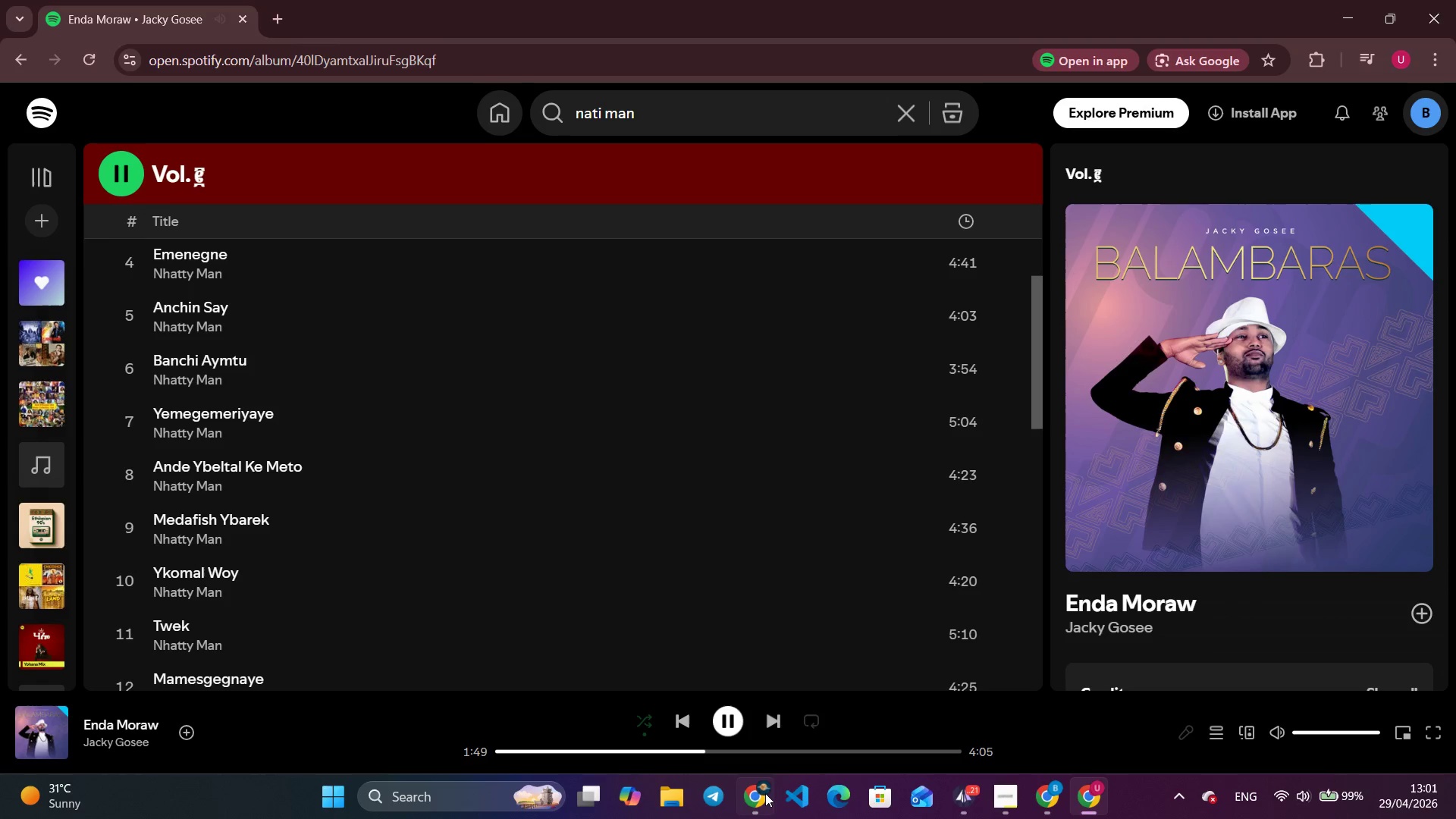 
left_click([765, 793])
 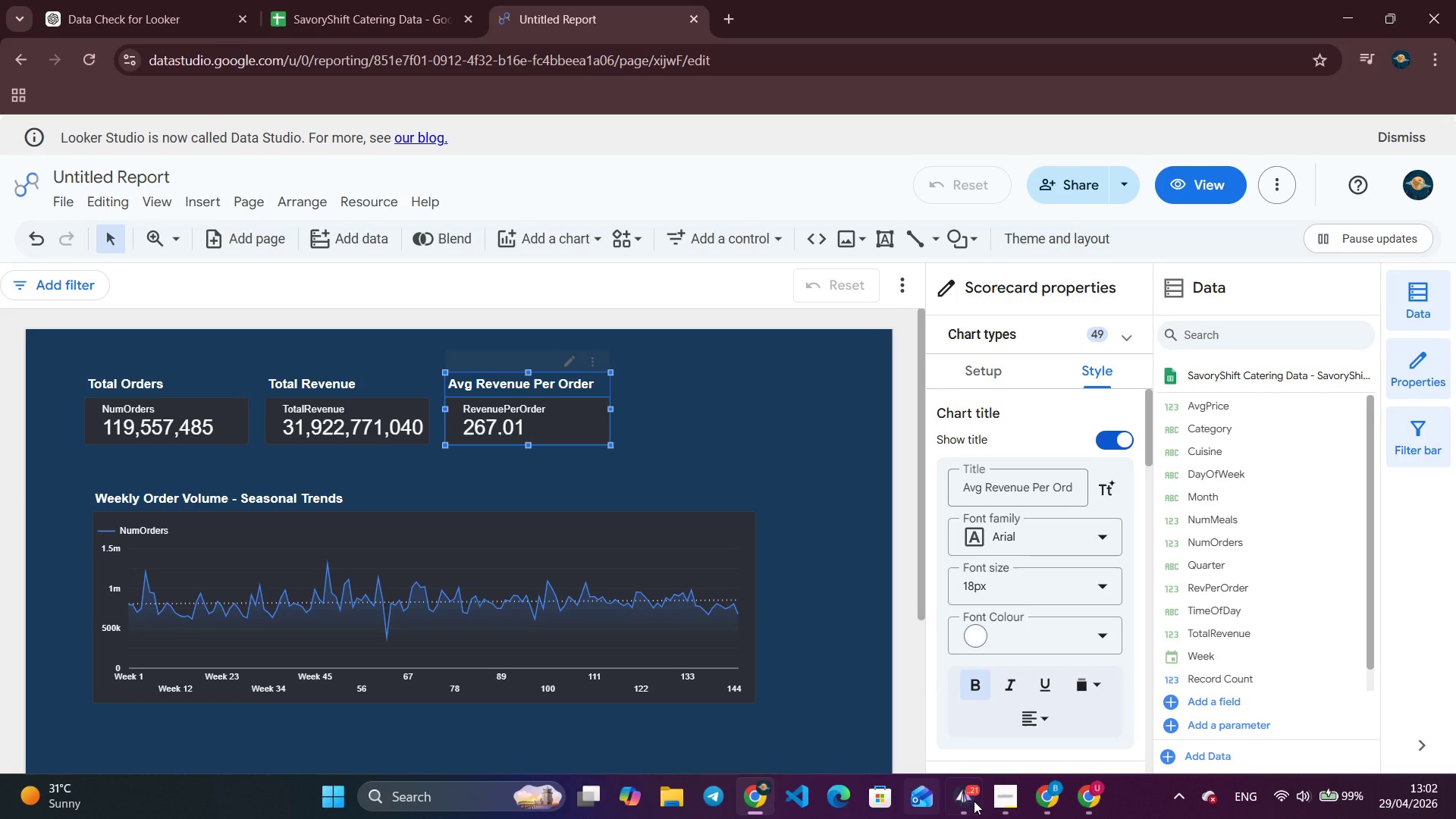 
left_click([1084, 794])
 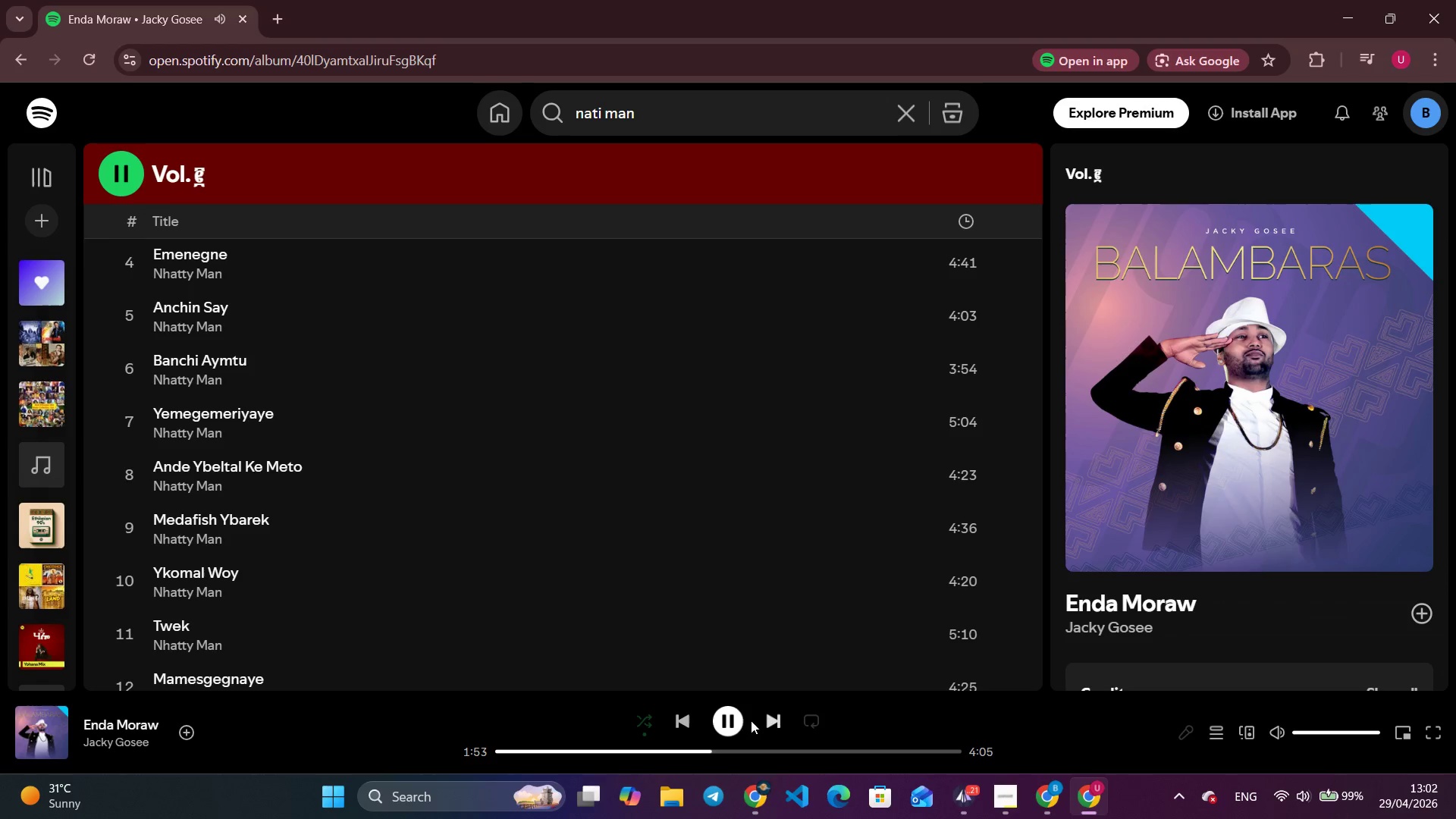 
left_click([733, 720])
 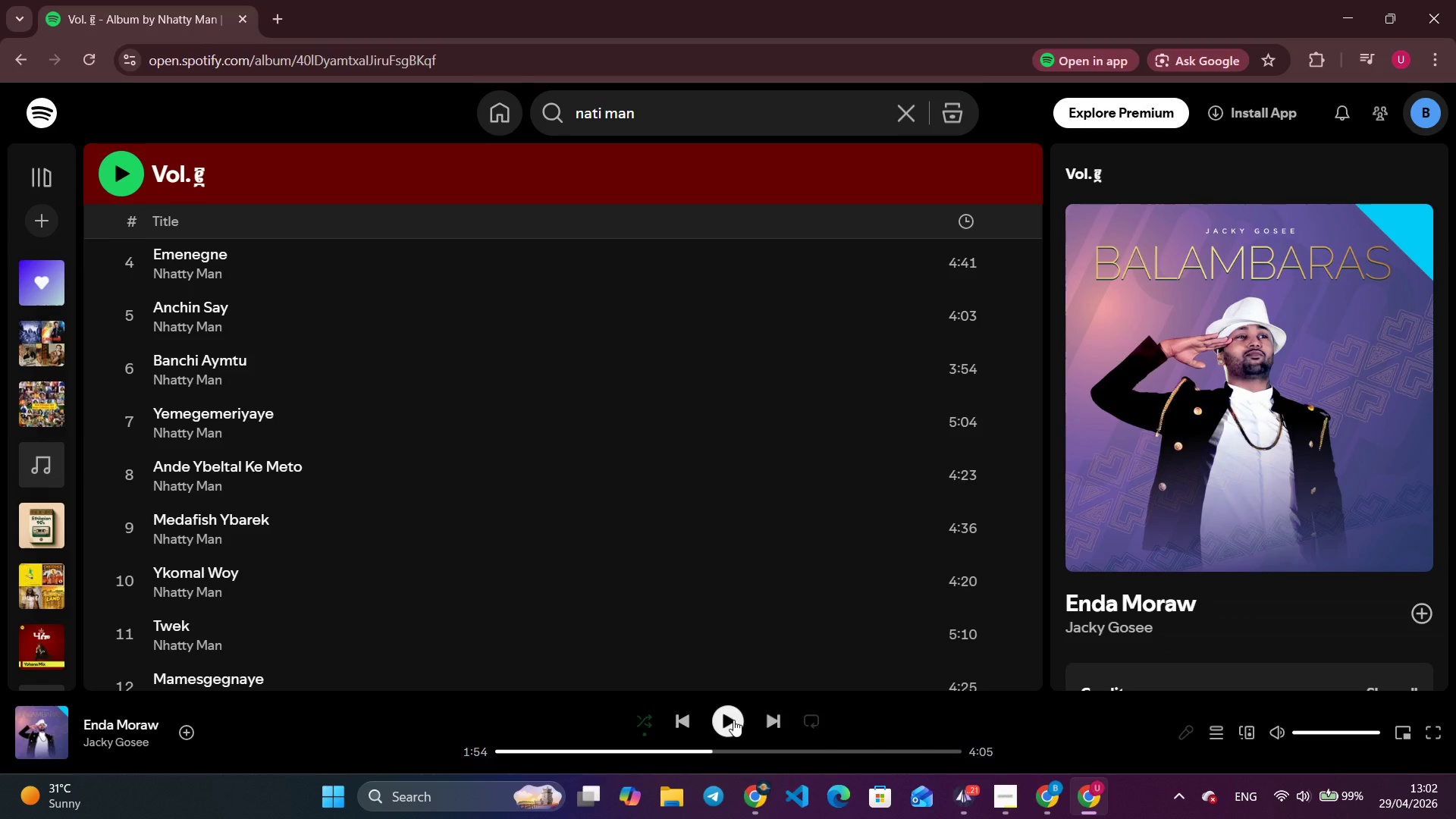 
wait(31.14)
 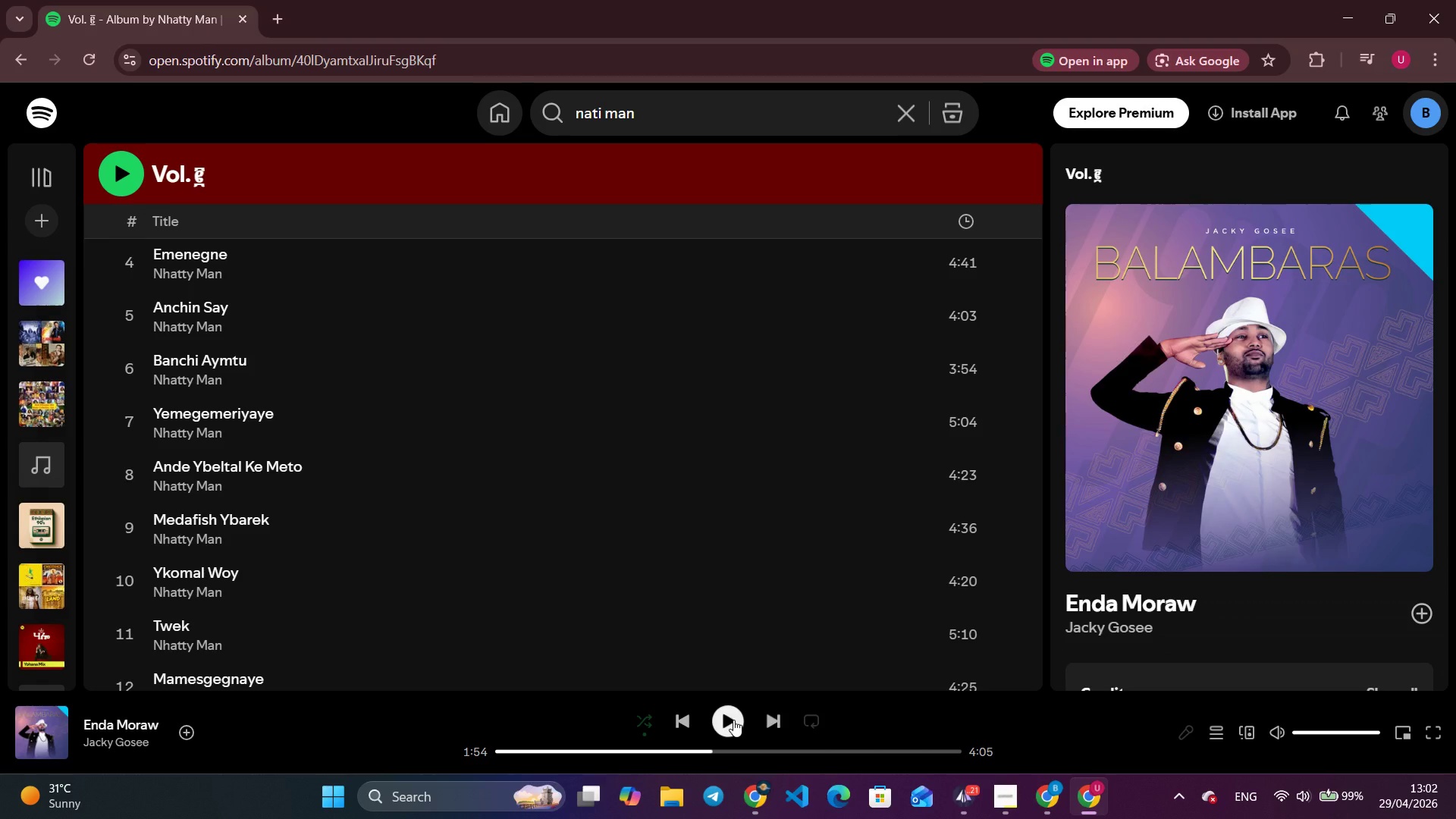 
left_click([730, 720])
 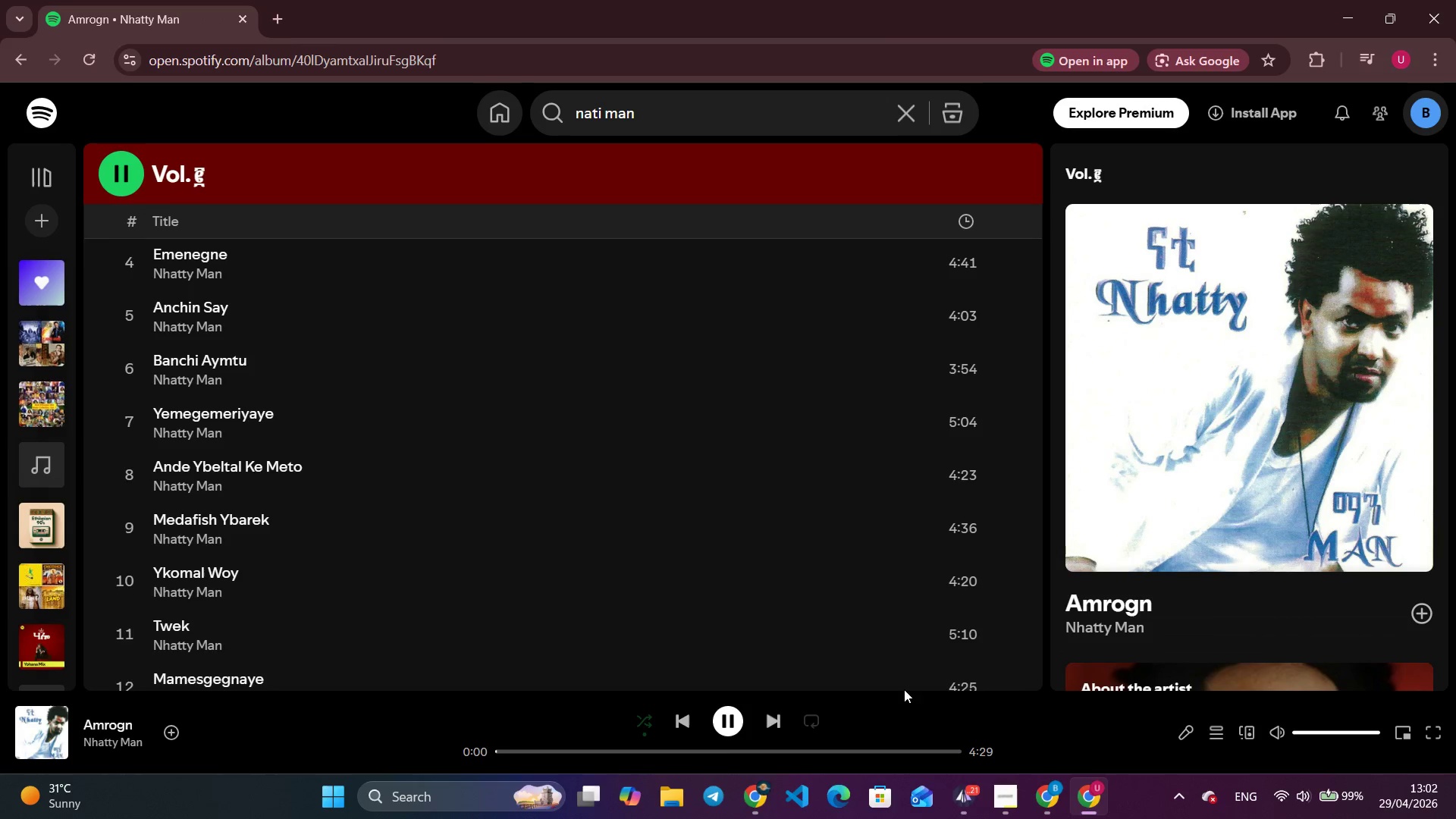 
wait(7.97)
 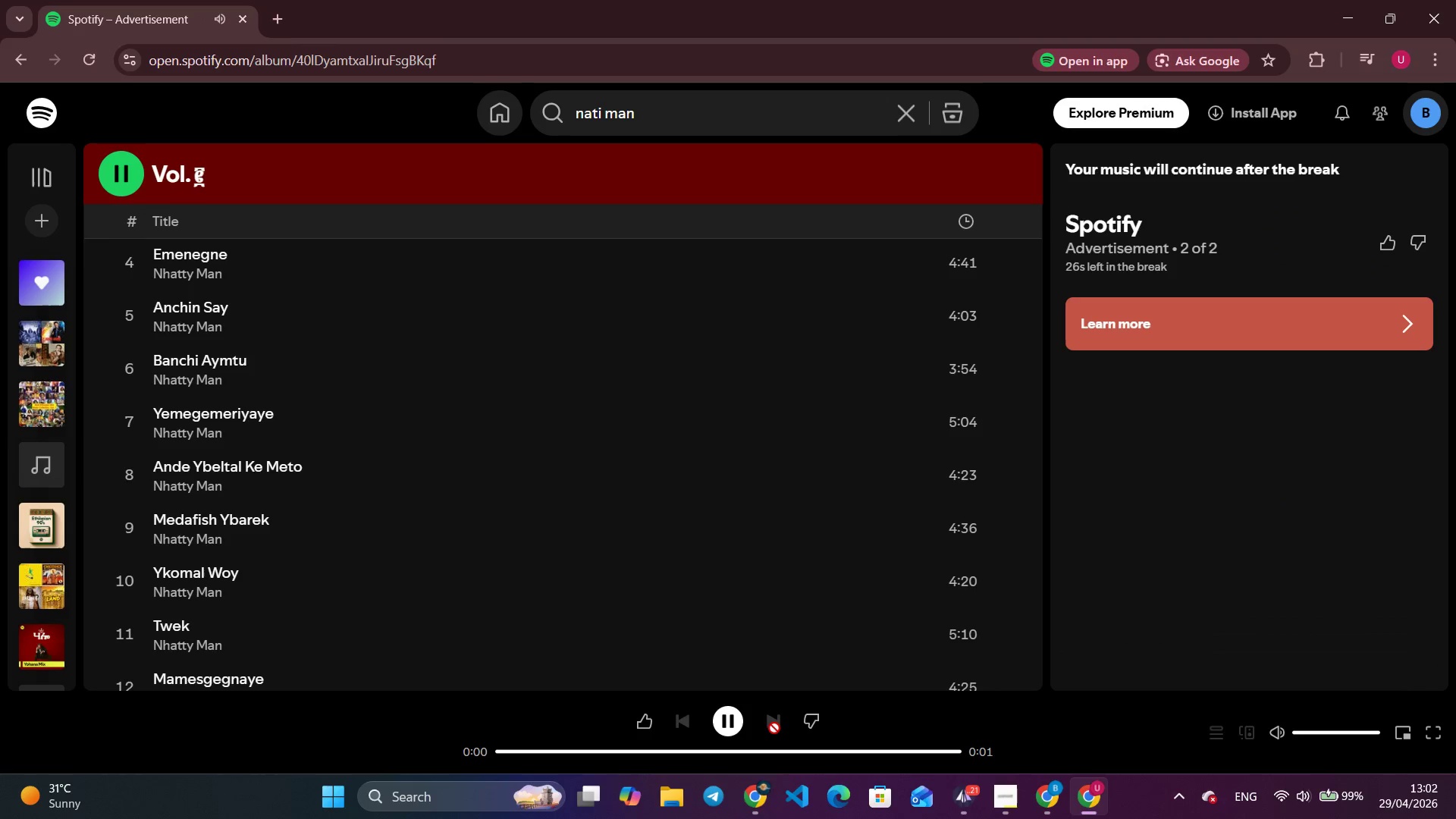 
left_click([758, 797])
 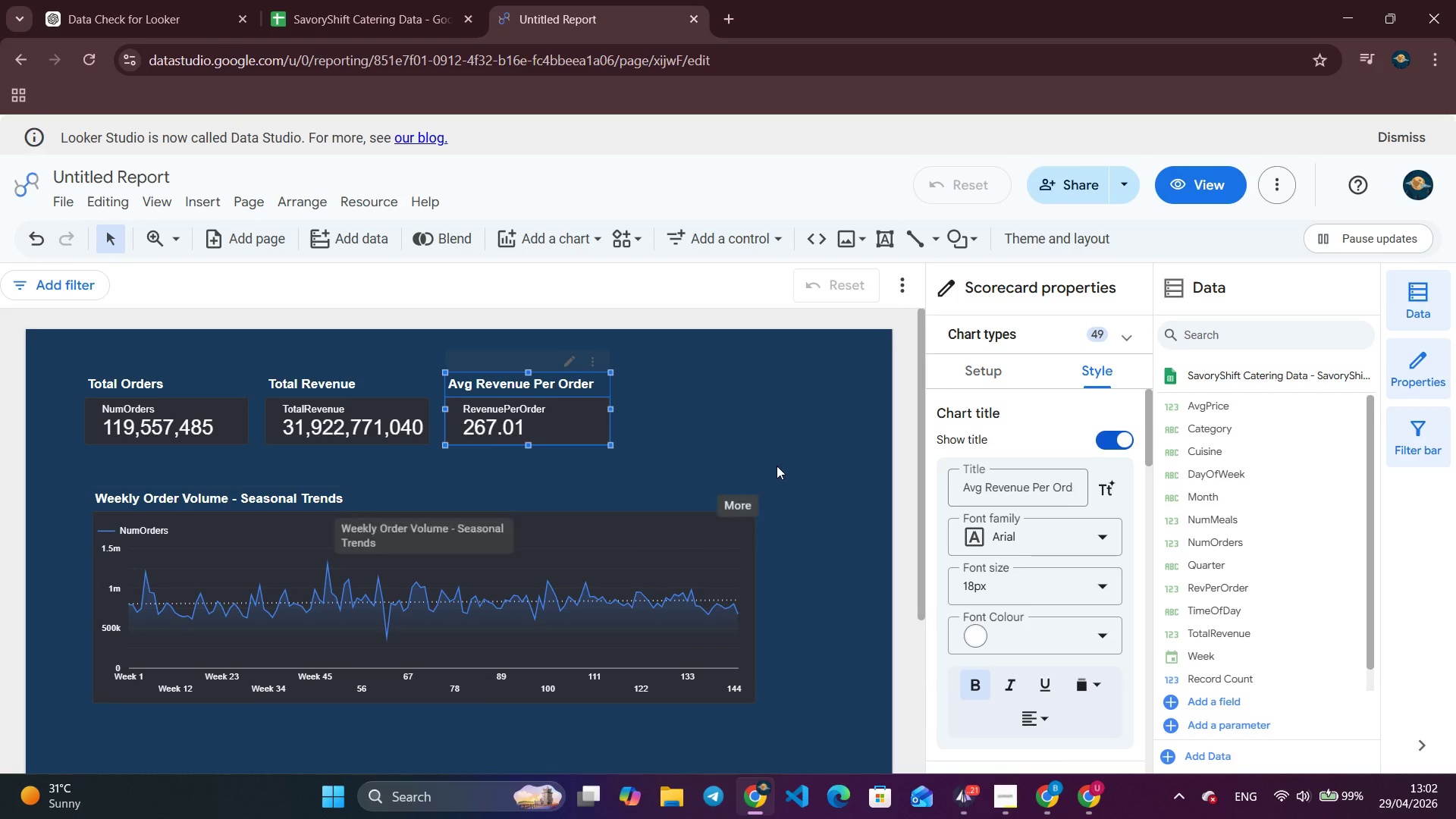 
left_click([792, 446])
 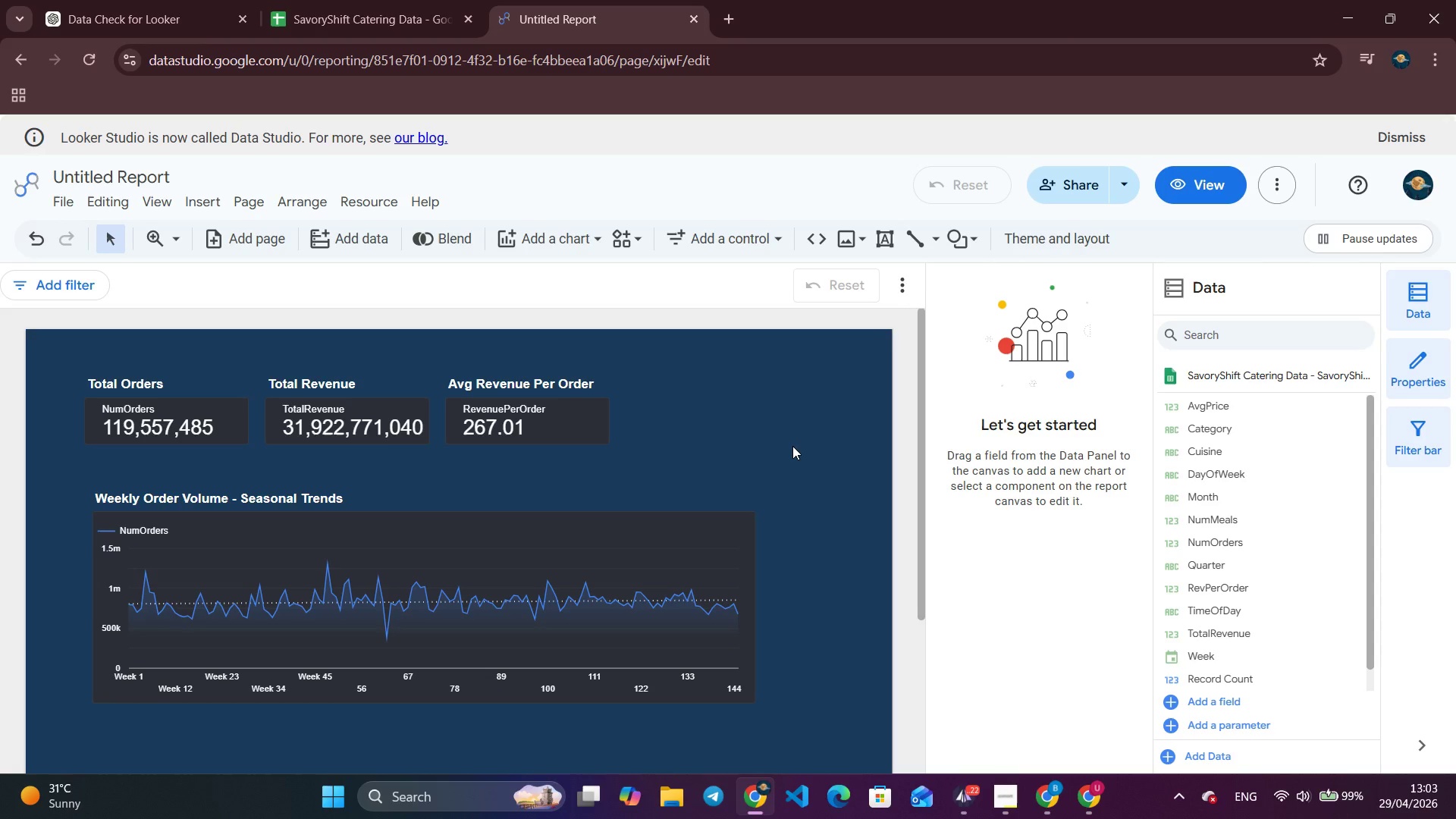 
wait(29.78)
 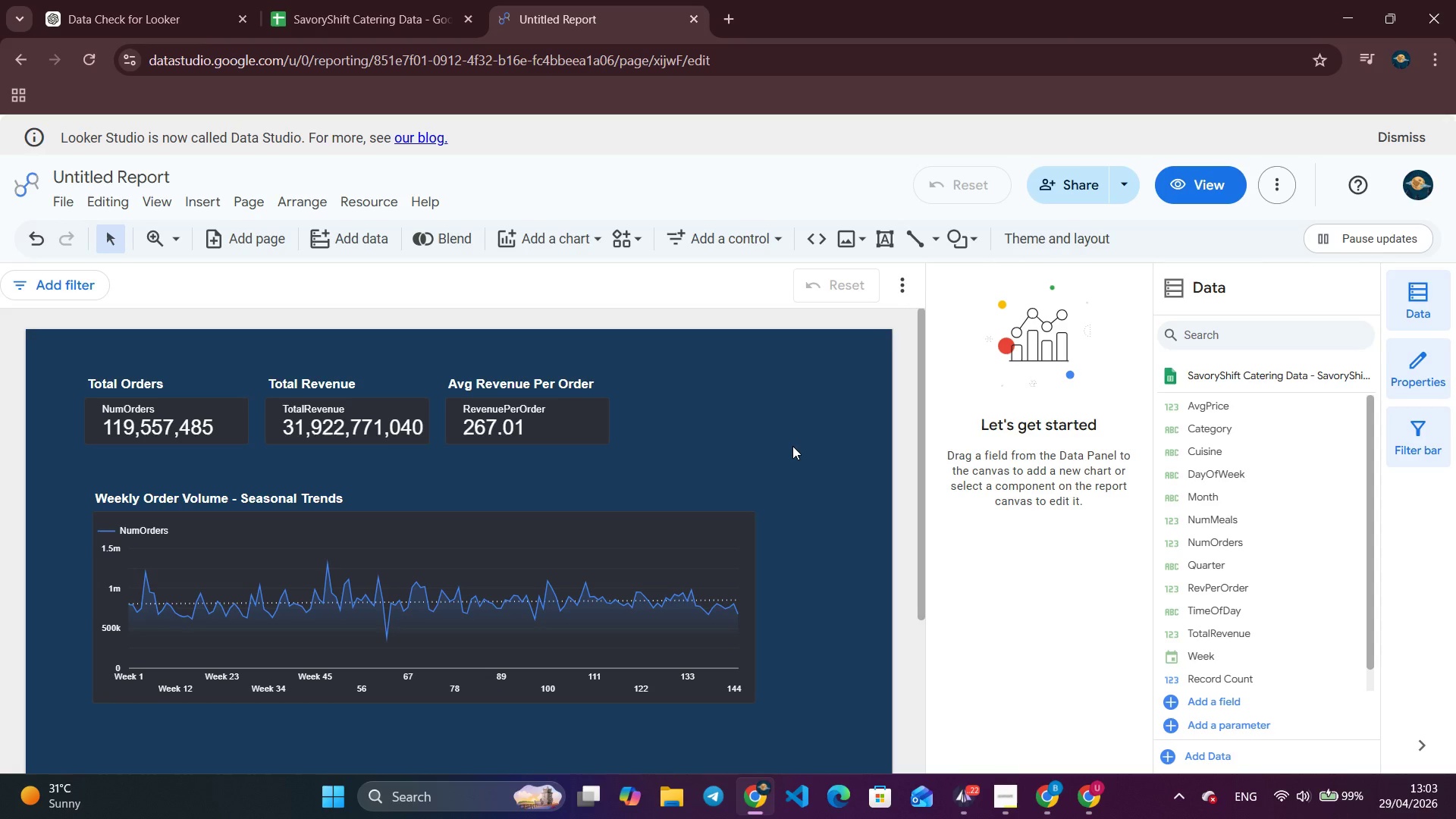 
scroll: coordinate [677, 717], scroll_direction: down, amount: 3.0
 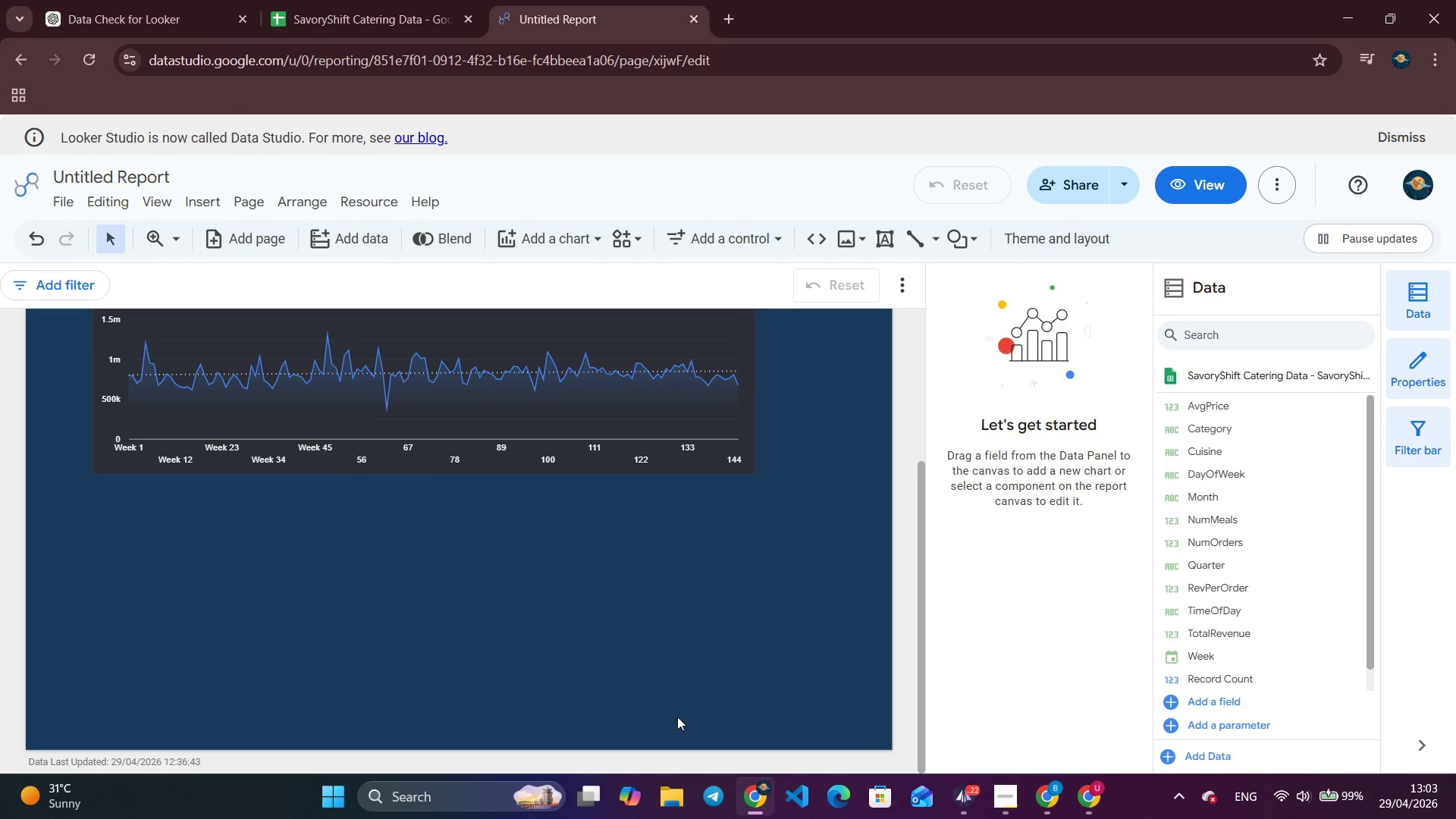 
scroll: coordinate [677, 717], scroll_direction: up, amount: 3.0
 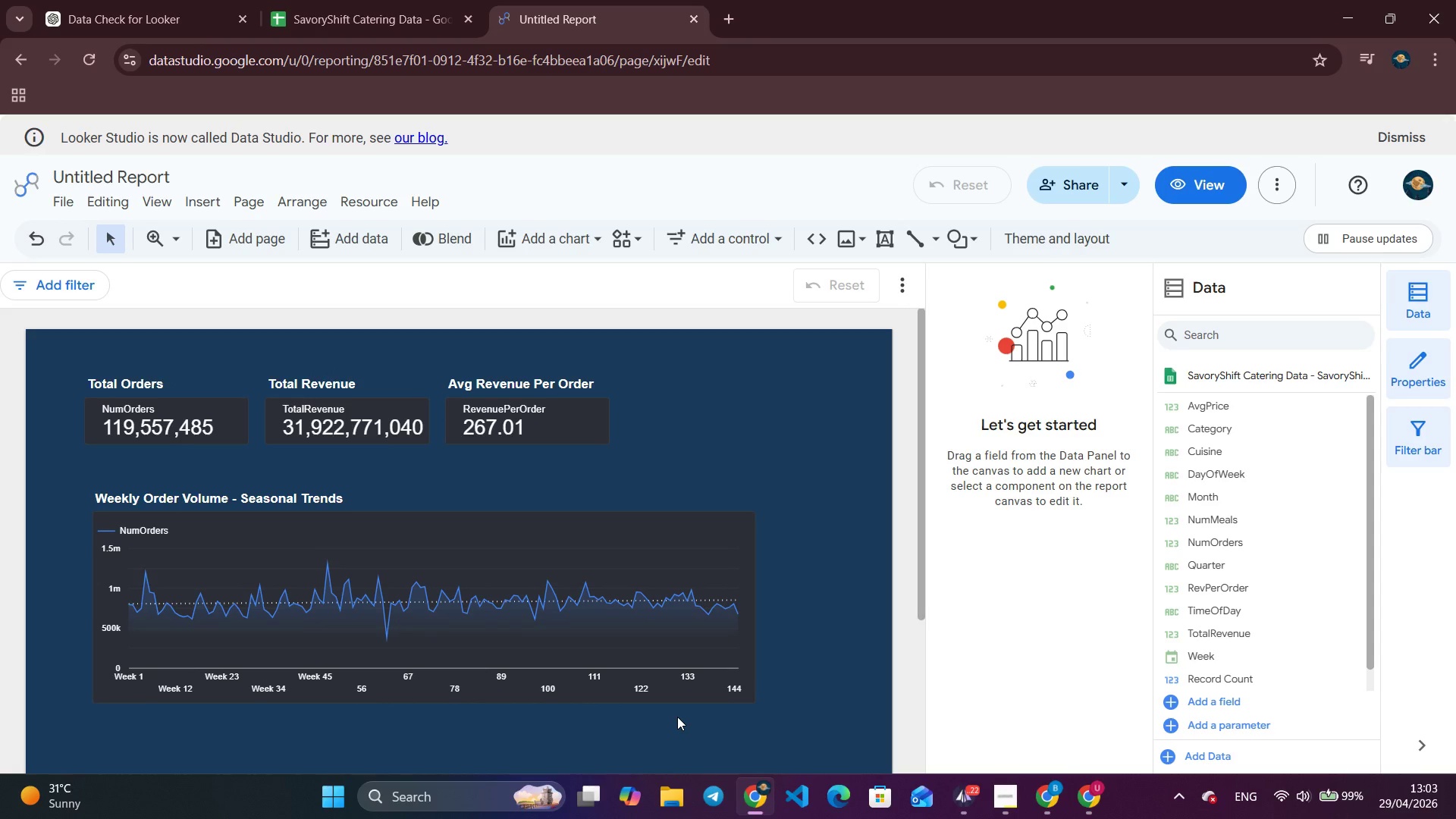 
wait(19.88)
 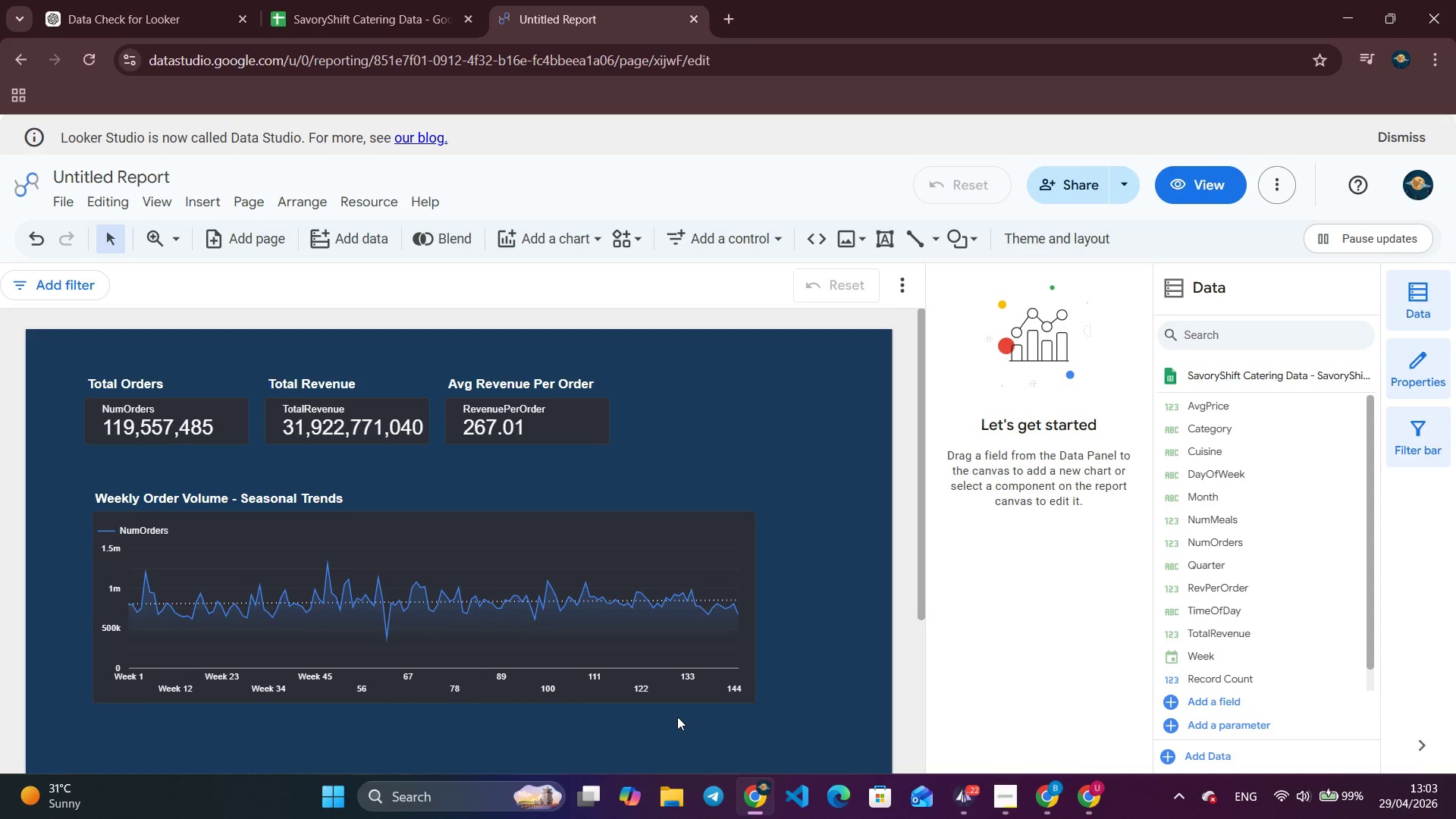 
left_click([548, 484])
 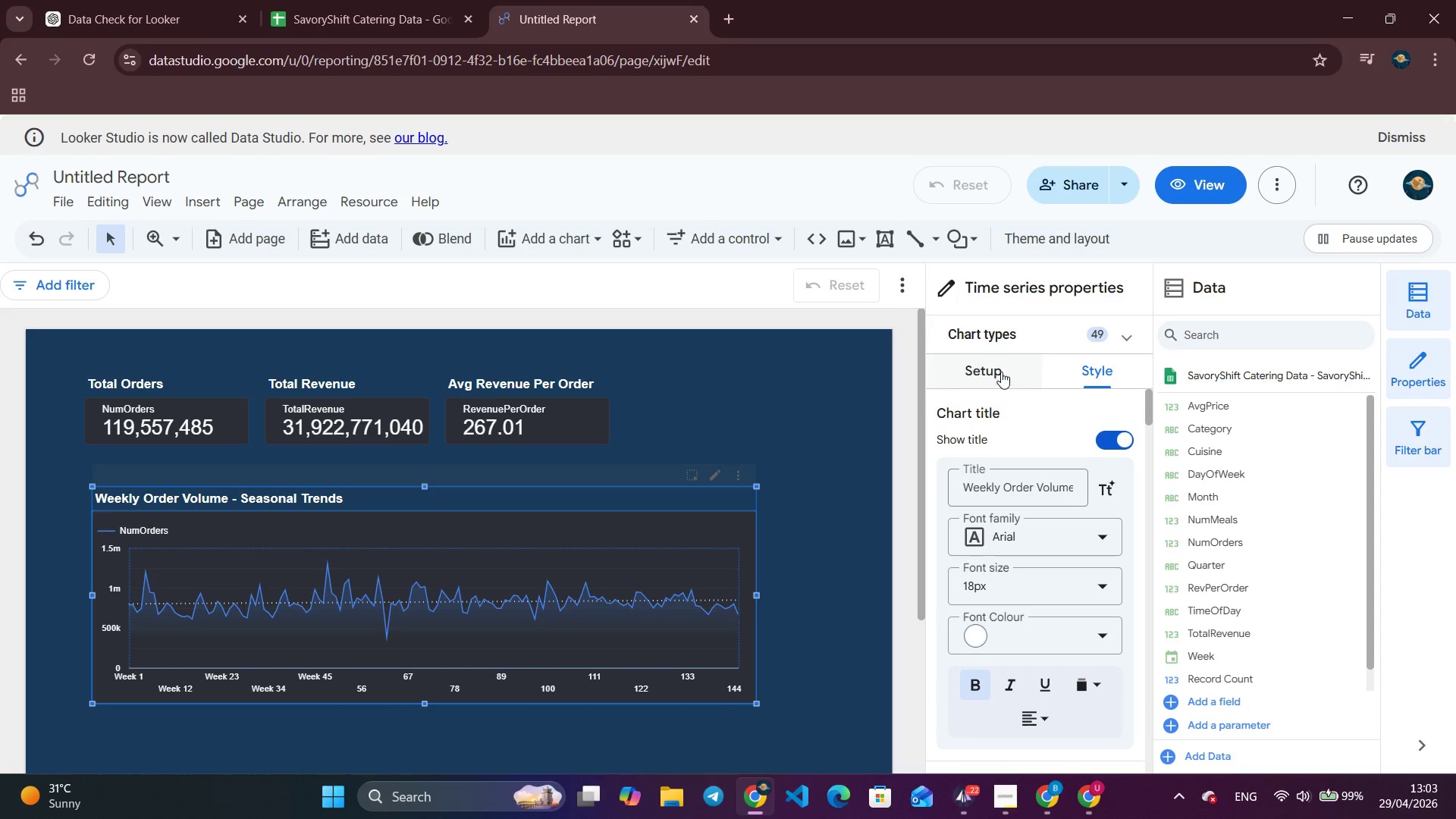 
scroll: coordinate [1028, 565], scroll_direction: down, amount: 1.0
 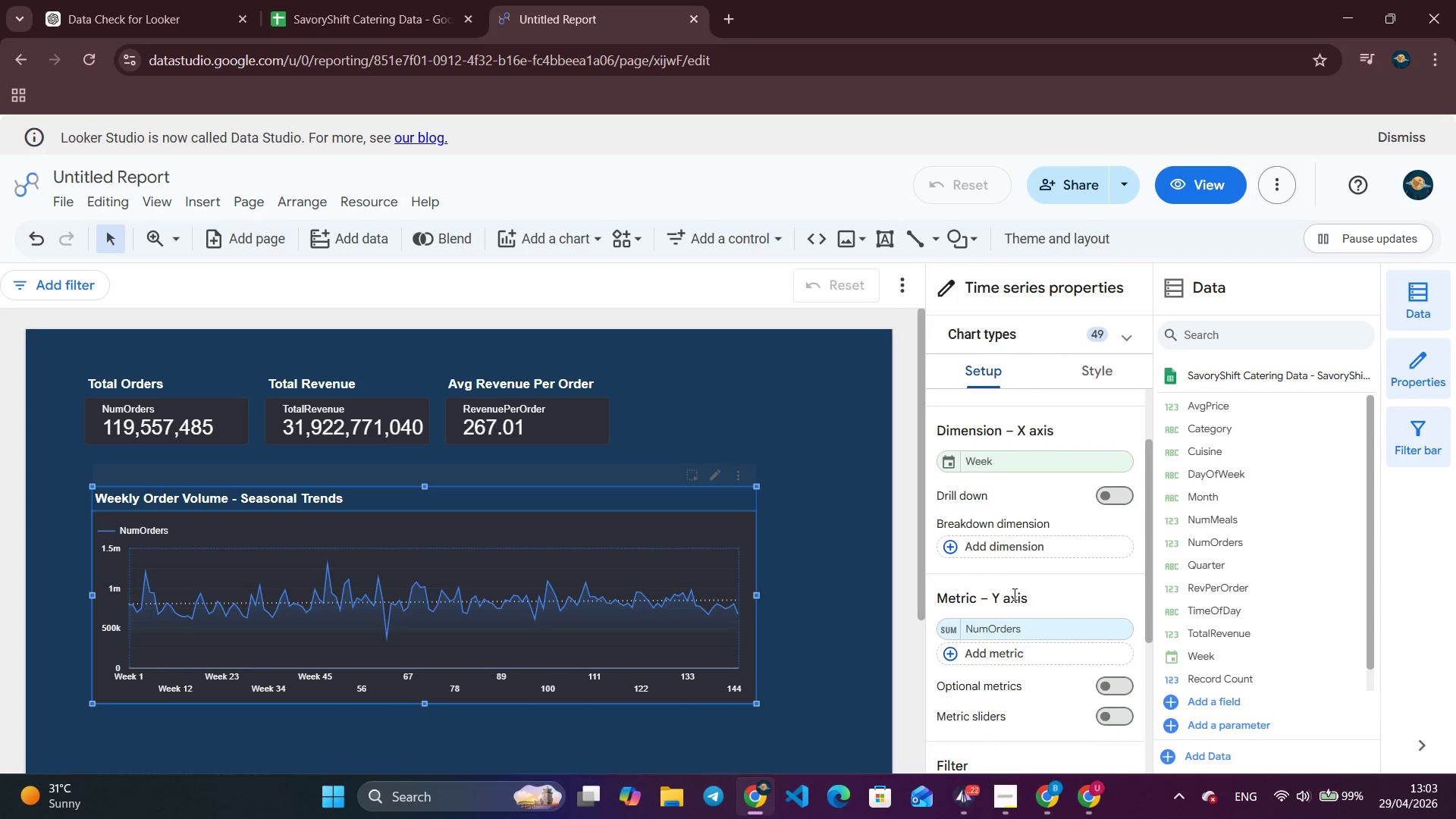 
left_click([996, 366])
 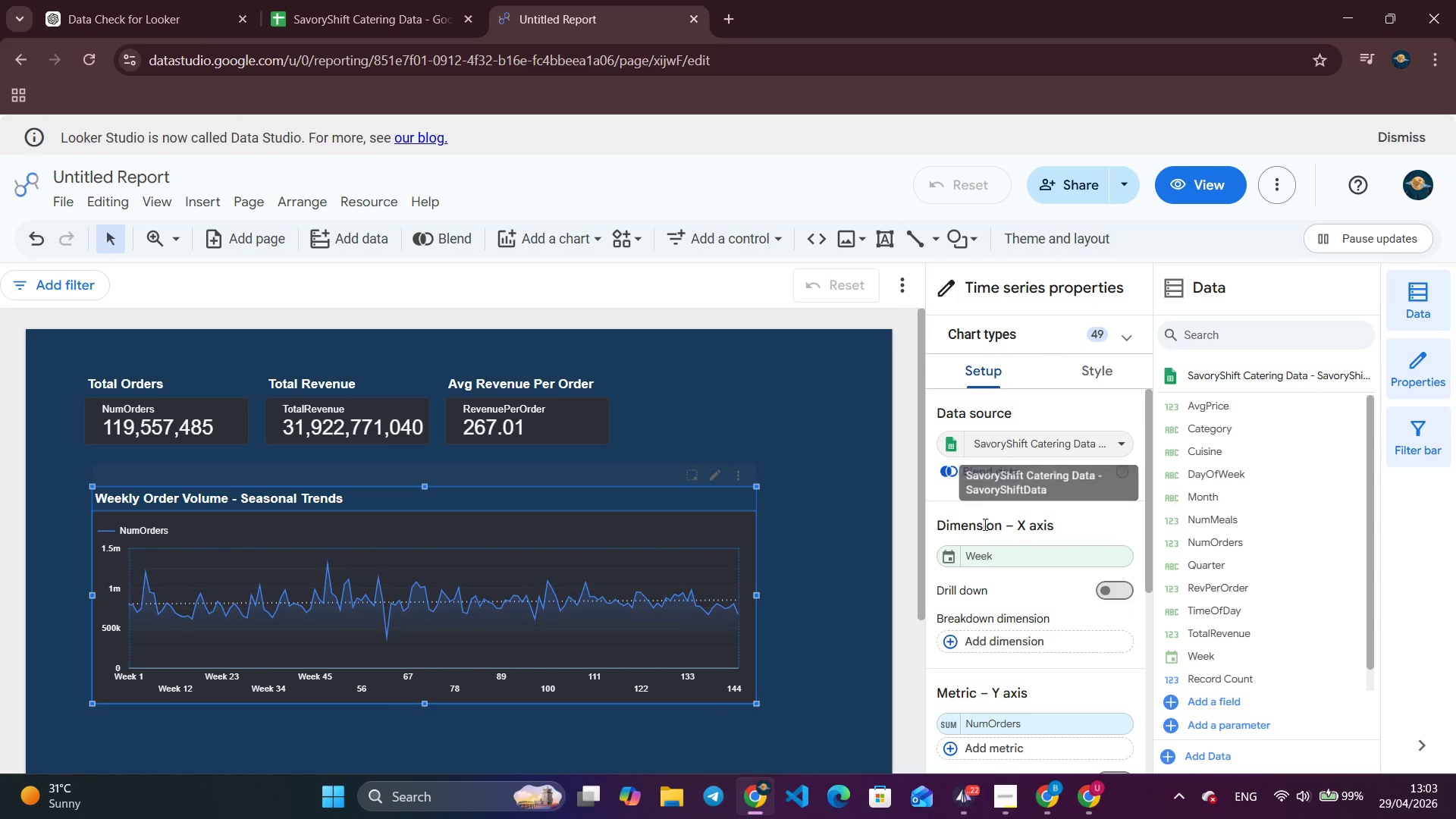 
scroll: coordinate [1010, 595], scroll_direction: down, amount: 6.0
 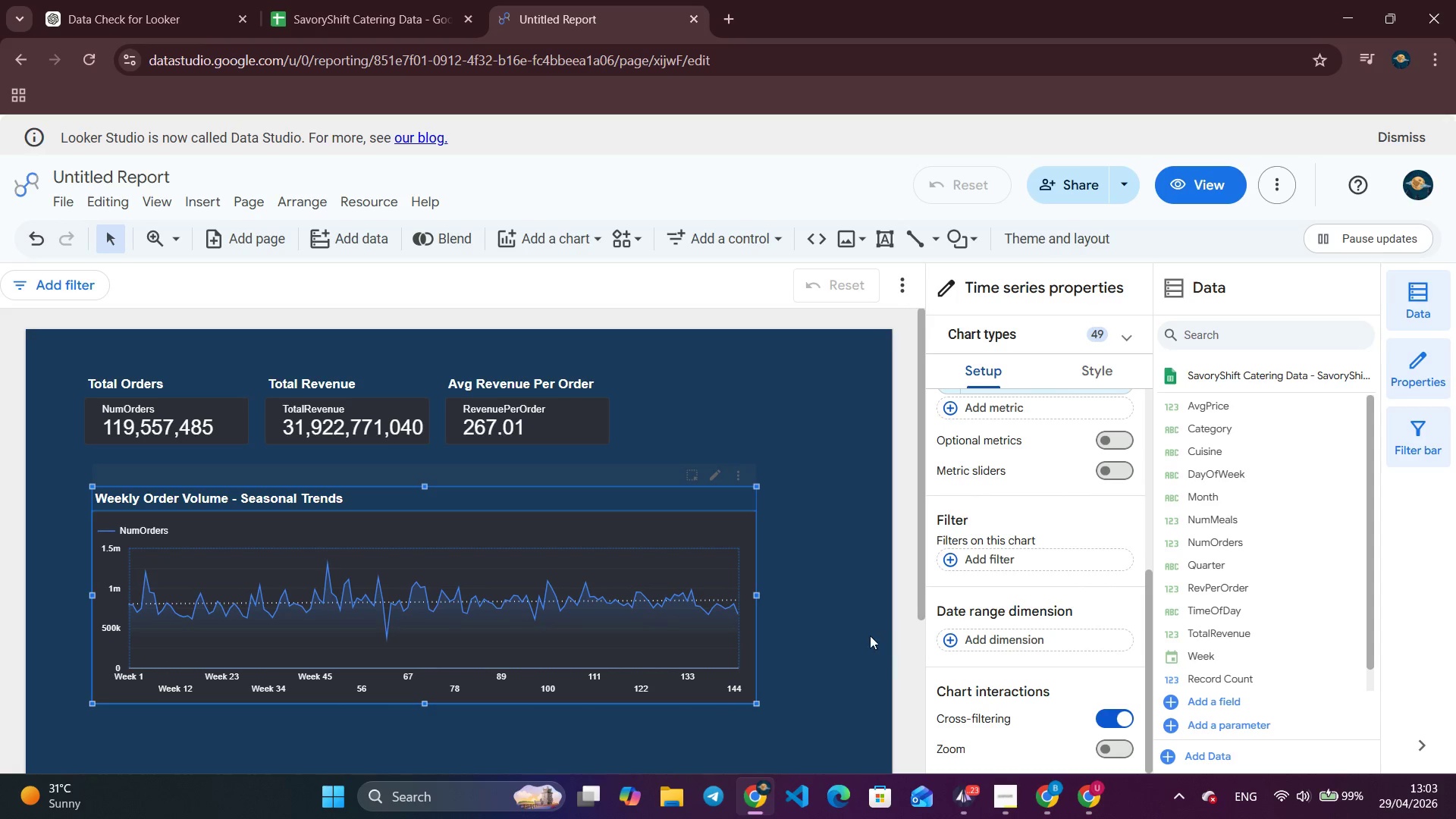 
wait(17.55)
 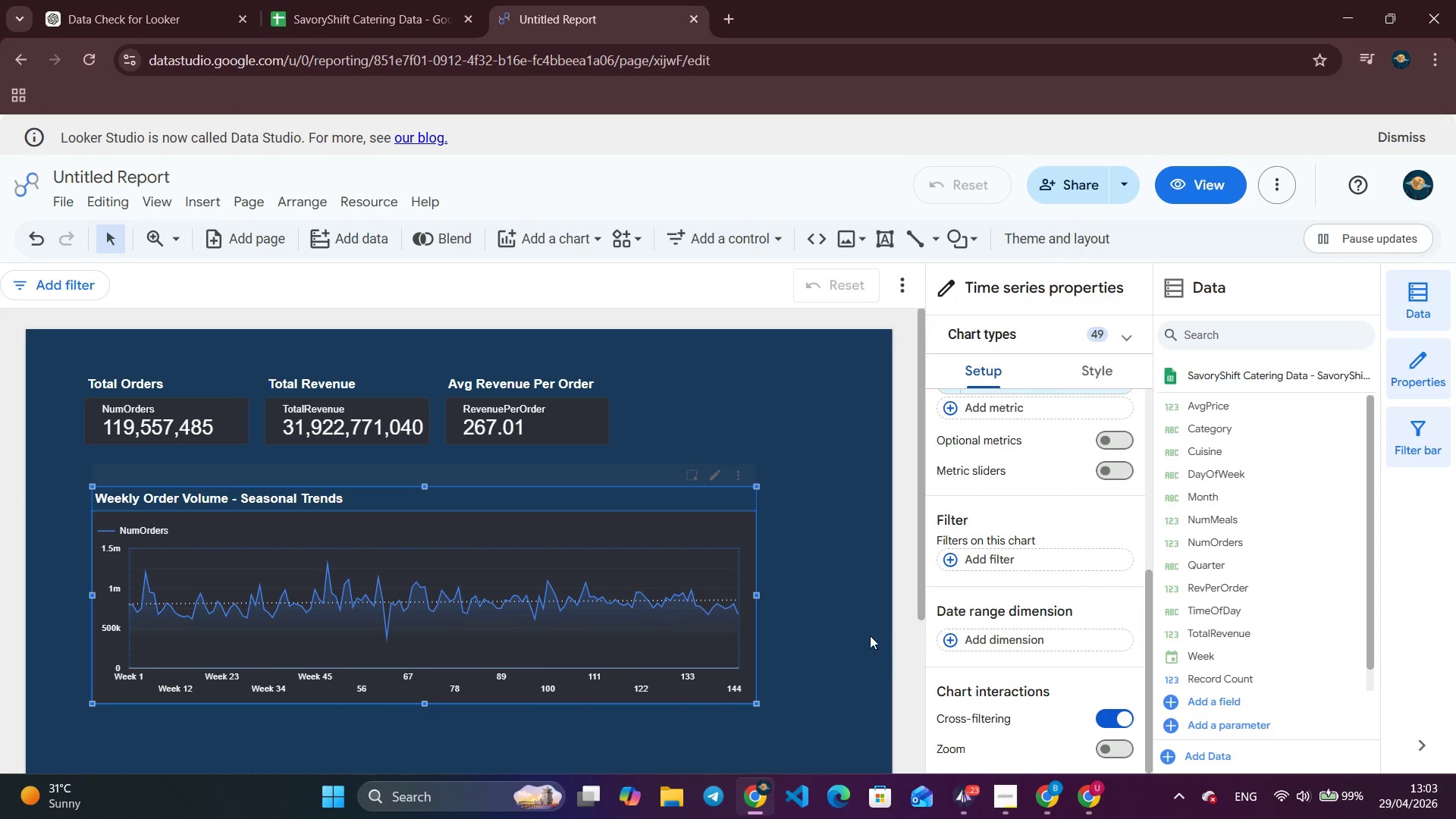 
scroll: coordinate [966, 593], scroll_direction: up, amount: 4.0
 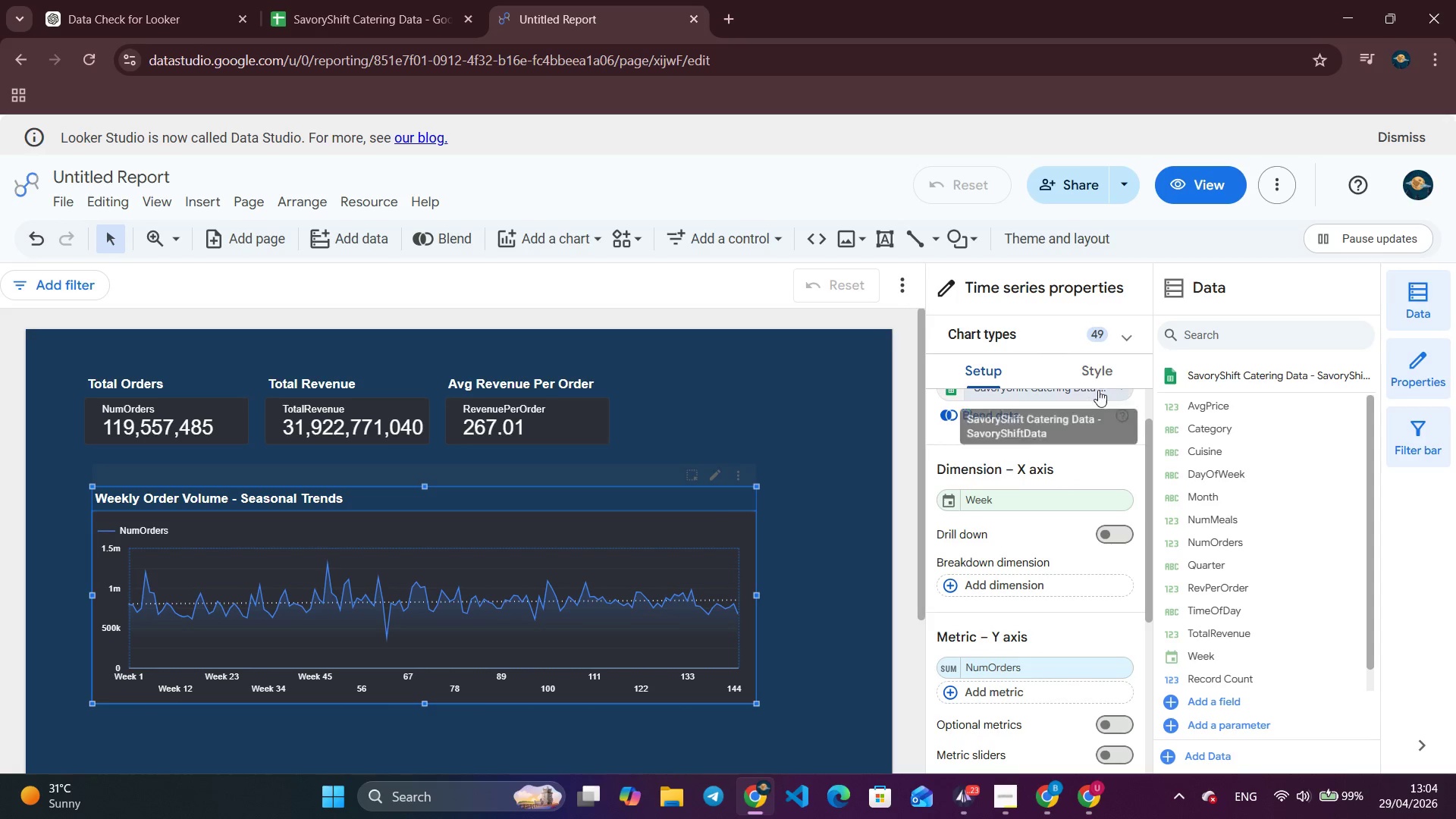 
left_click([1111, 375])
 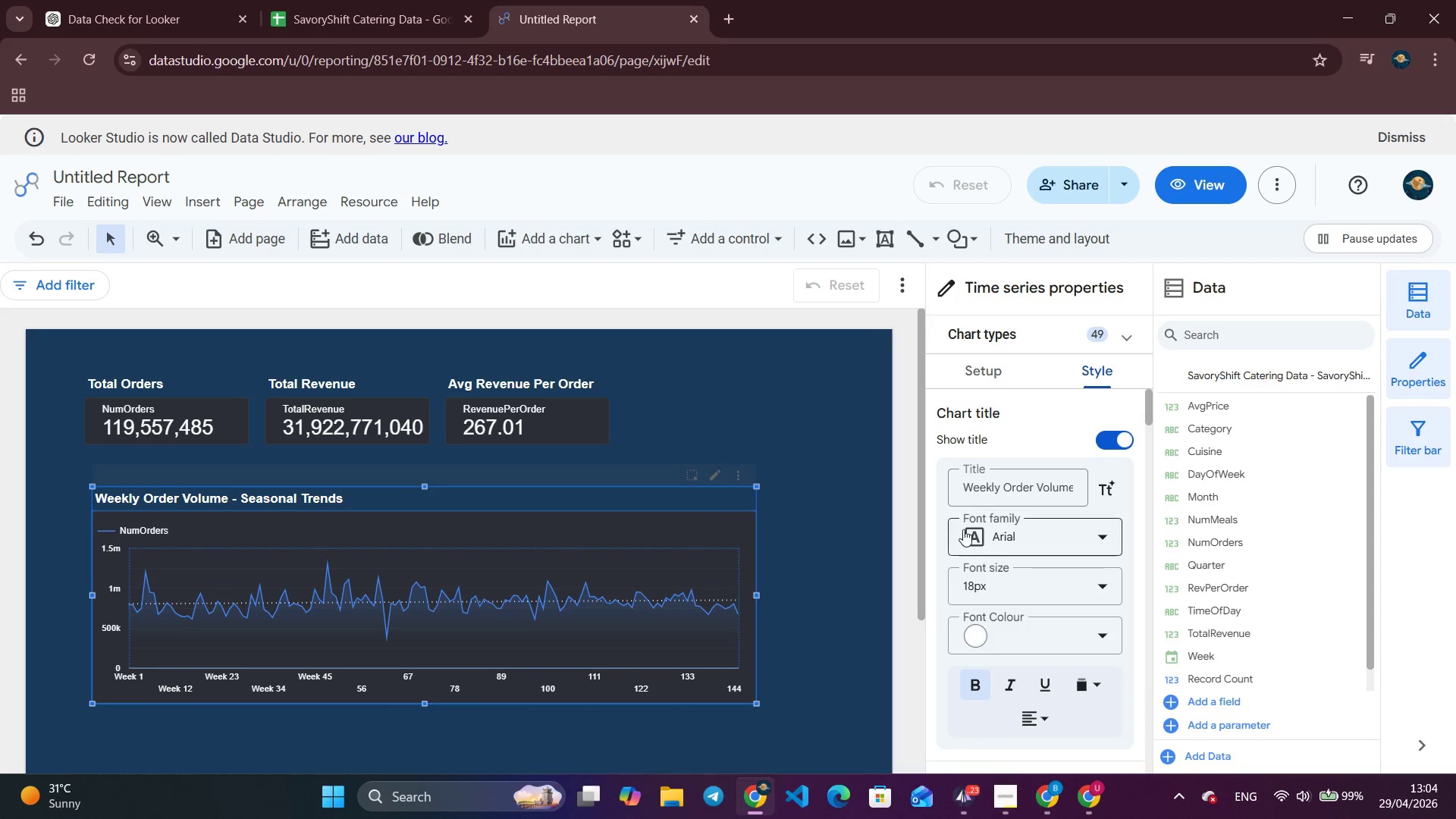 
scroll: coordinate [962, 532], scroll_direction: down, amount: 8.0
 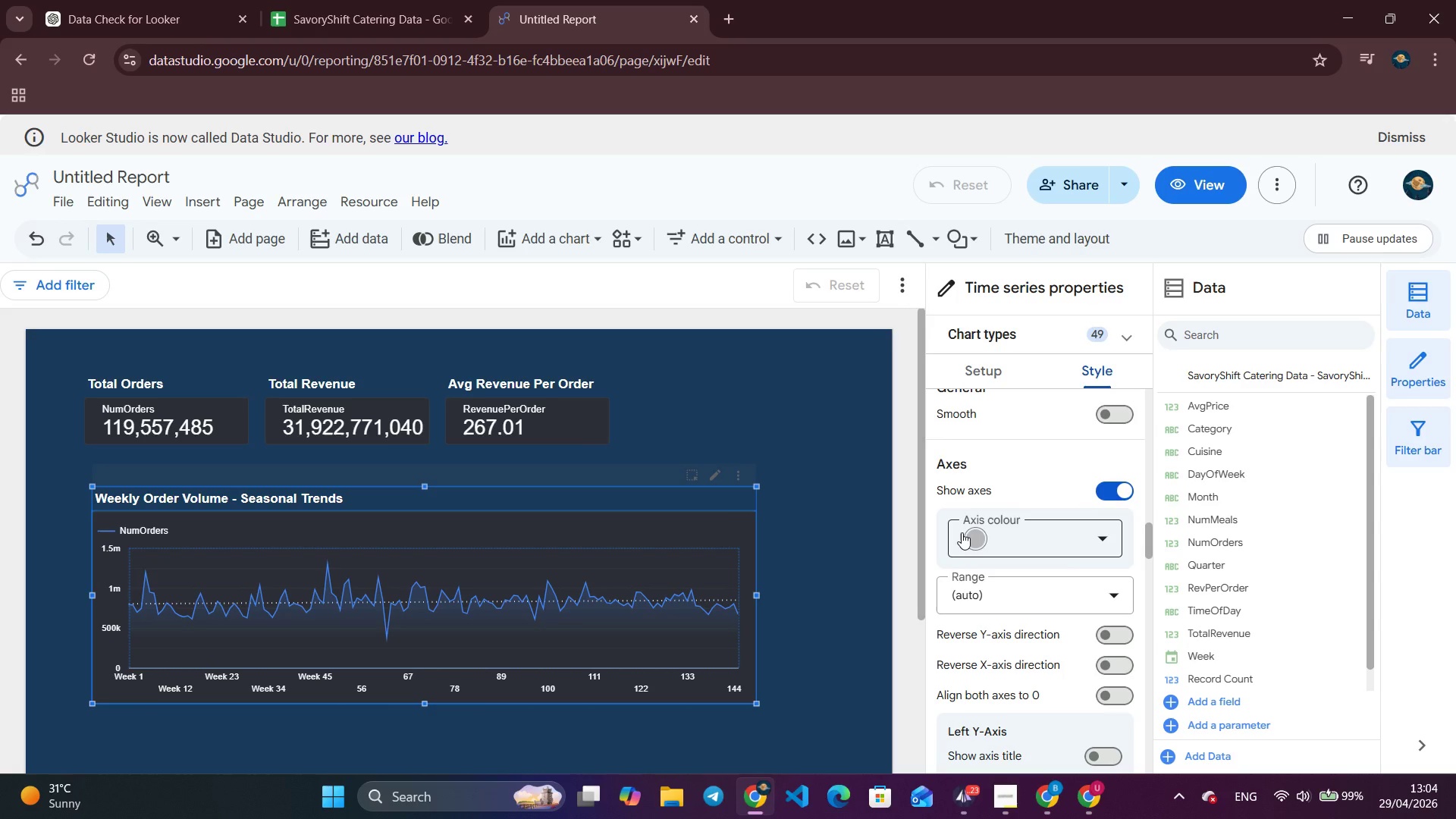 
left_click([1129, 493])
 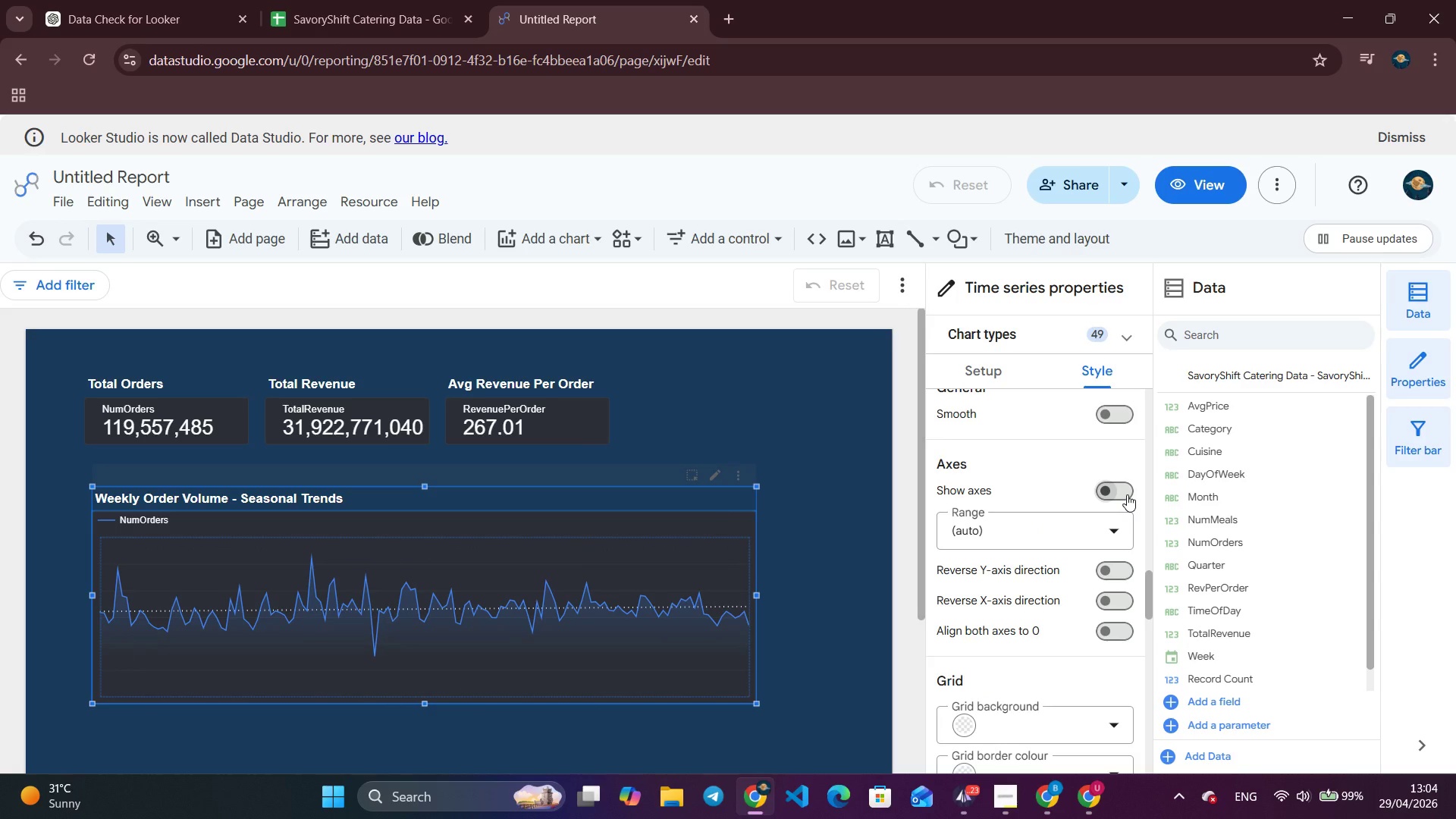 
left_click([1127, 494])
 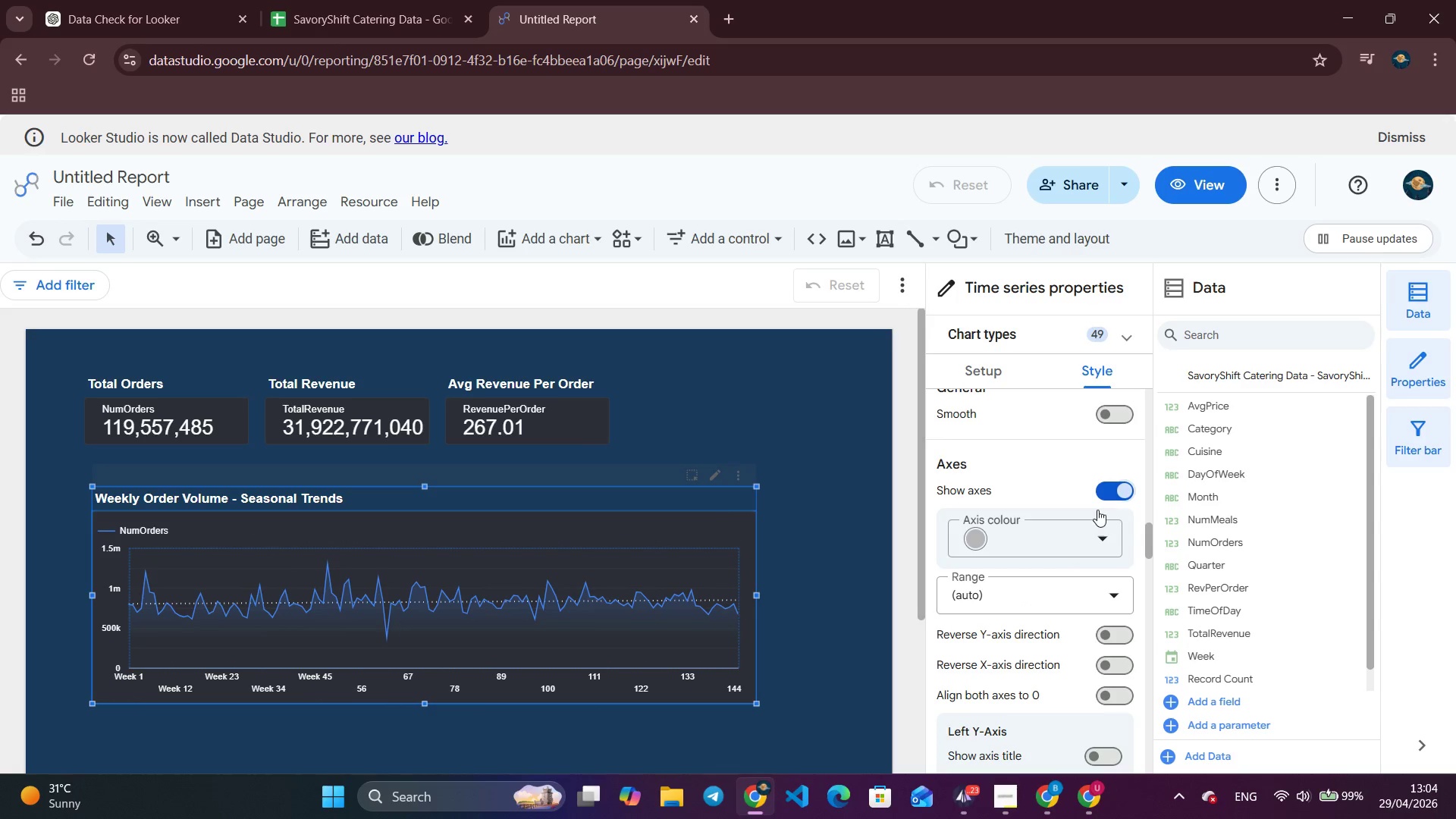 
scroll: coordinate [987, 596], scroll_direction: down, amount: 2.0
 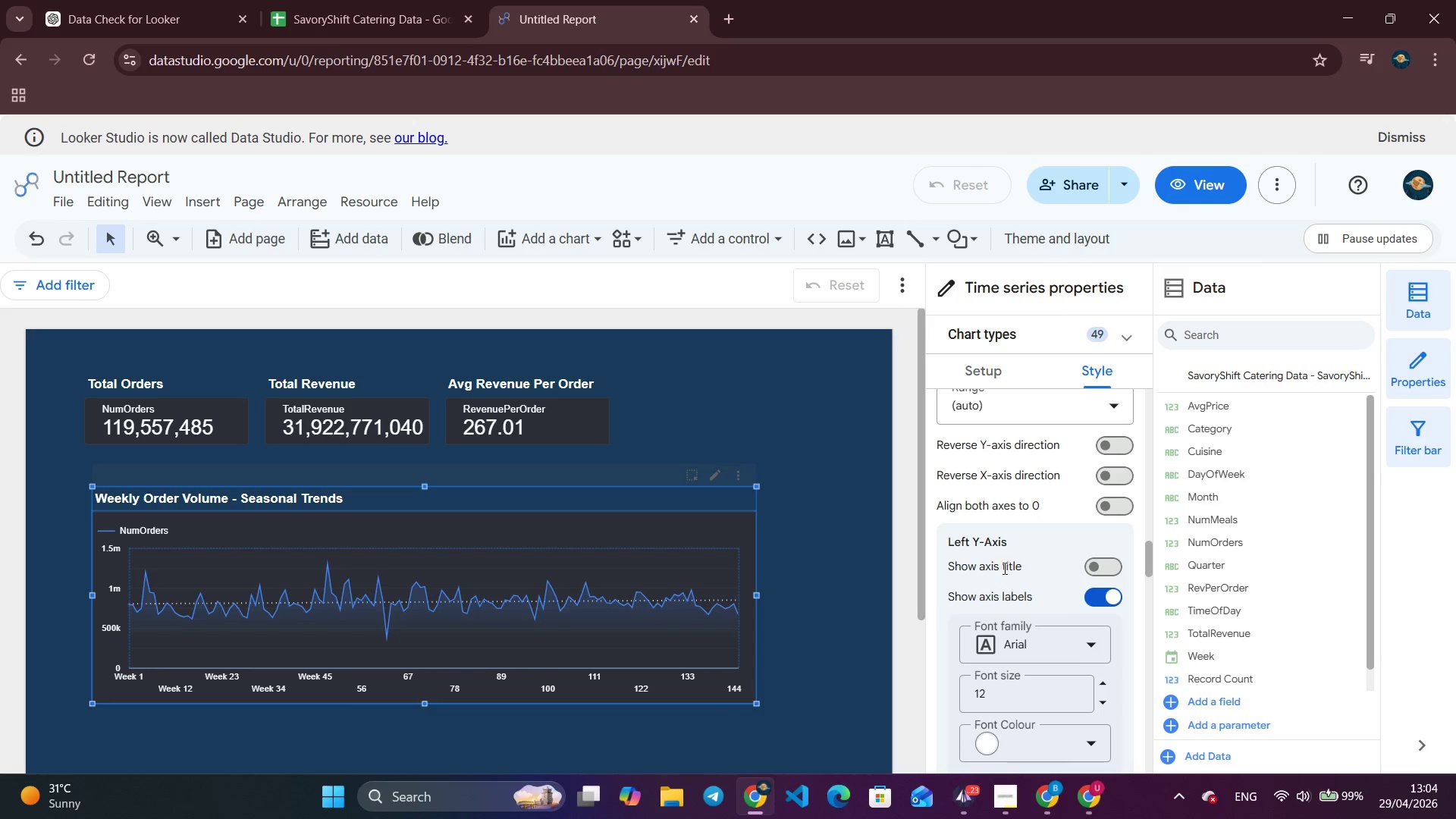 
wait(5.55)
 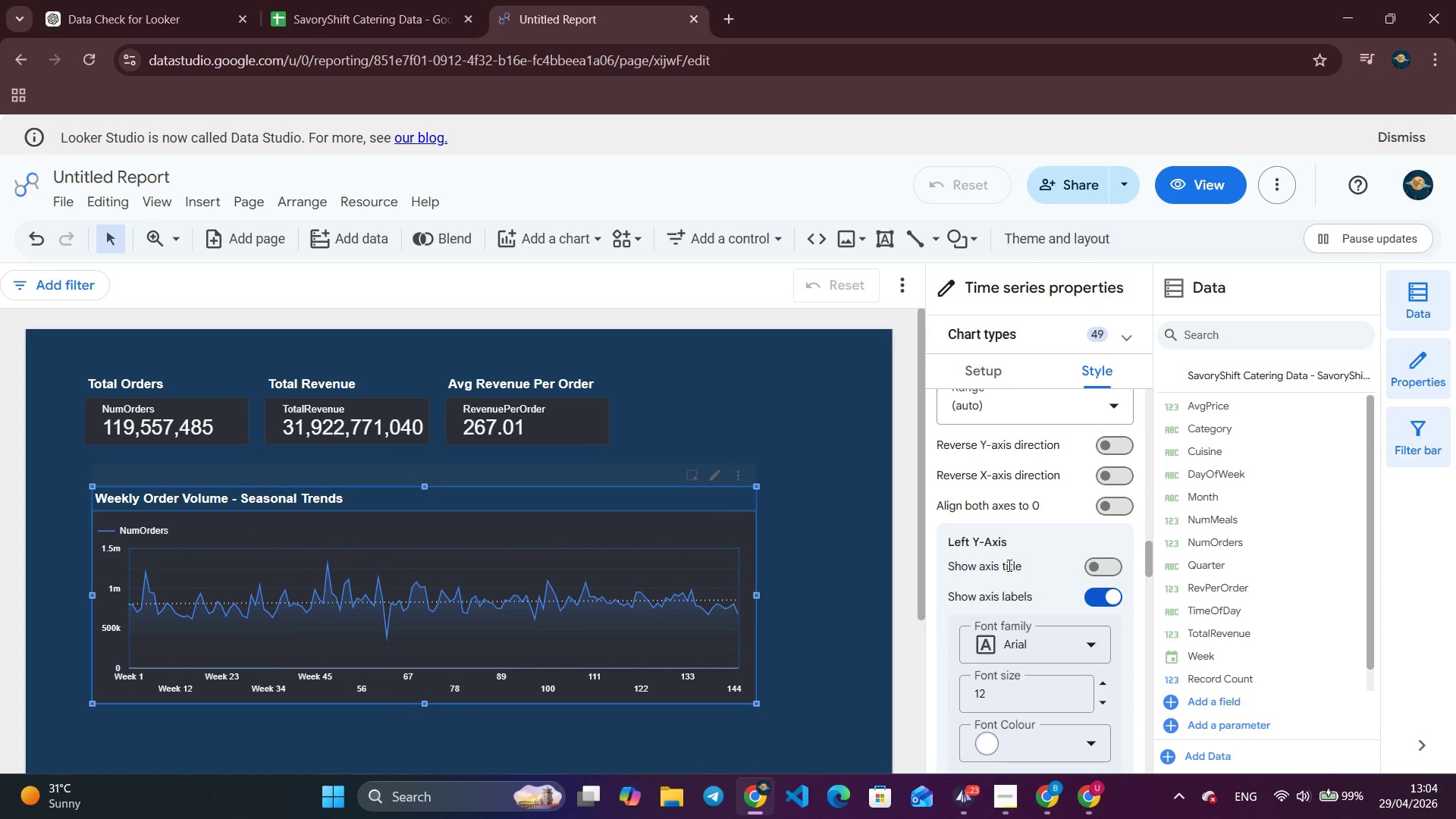 
left_click([1101, 564])
 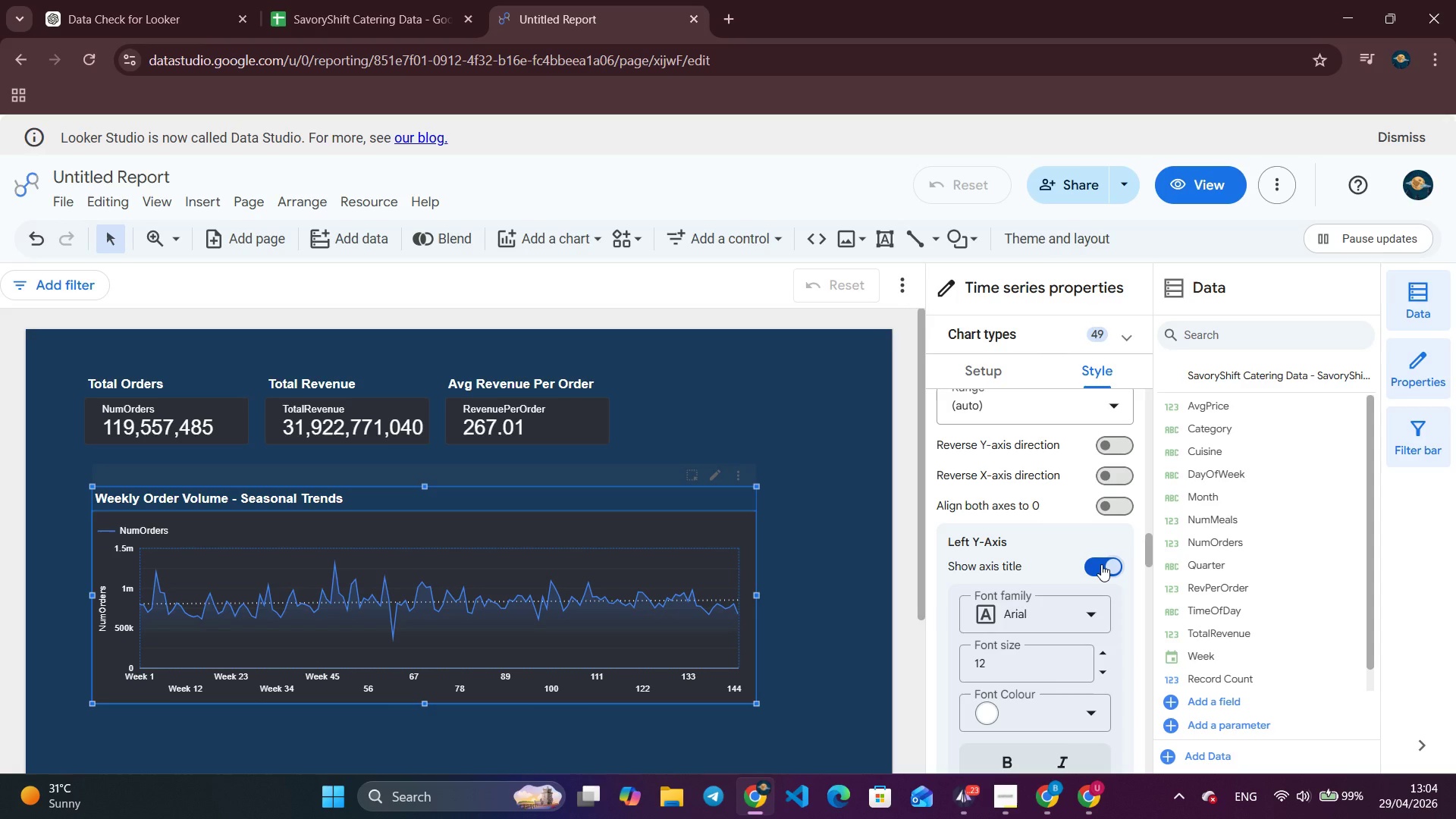 
left_click([1101, 564])
 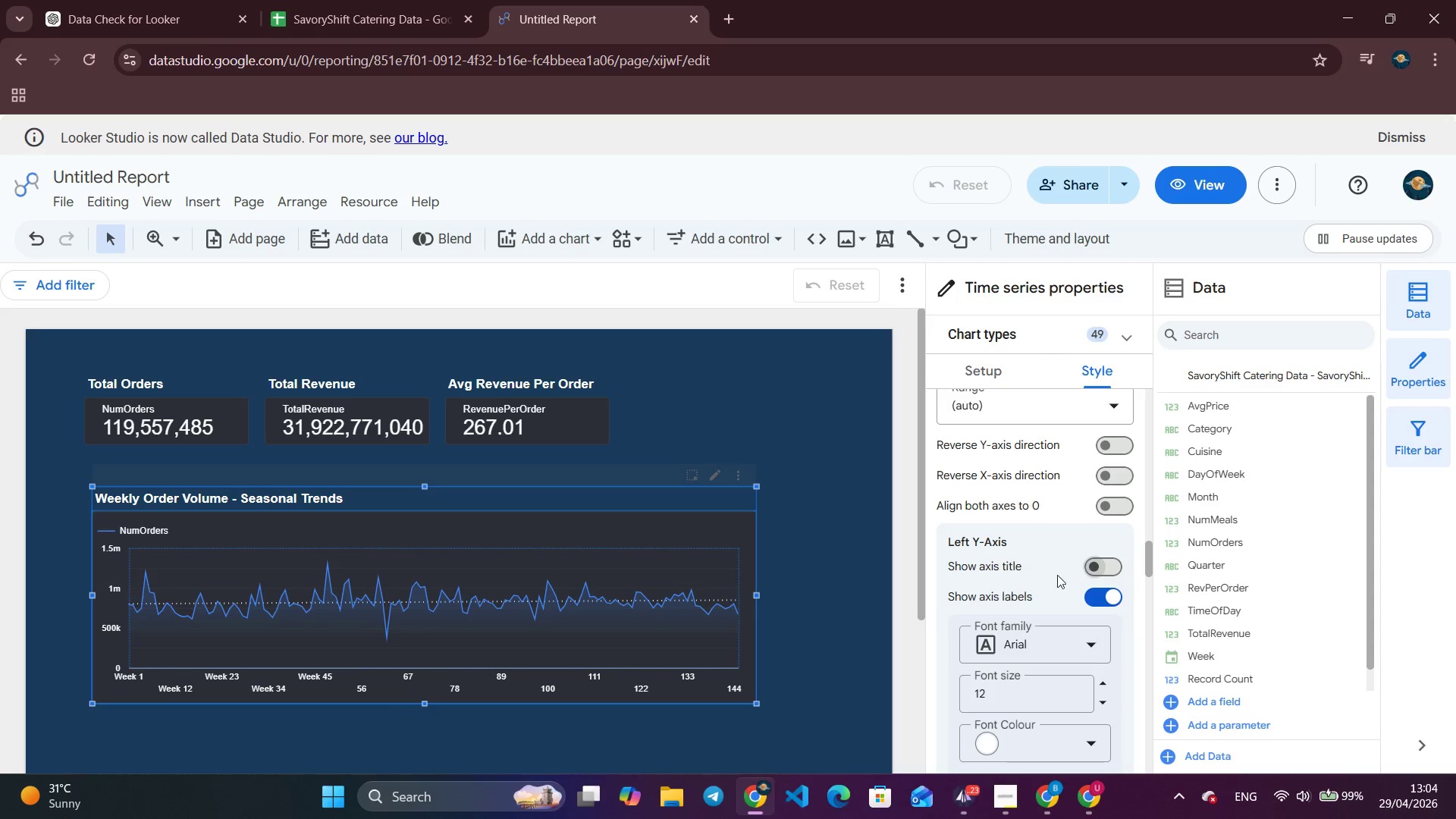 
scroll: coordinate [1006, 585], scroll_direction: down, amount: 3.0
 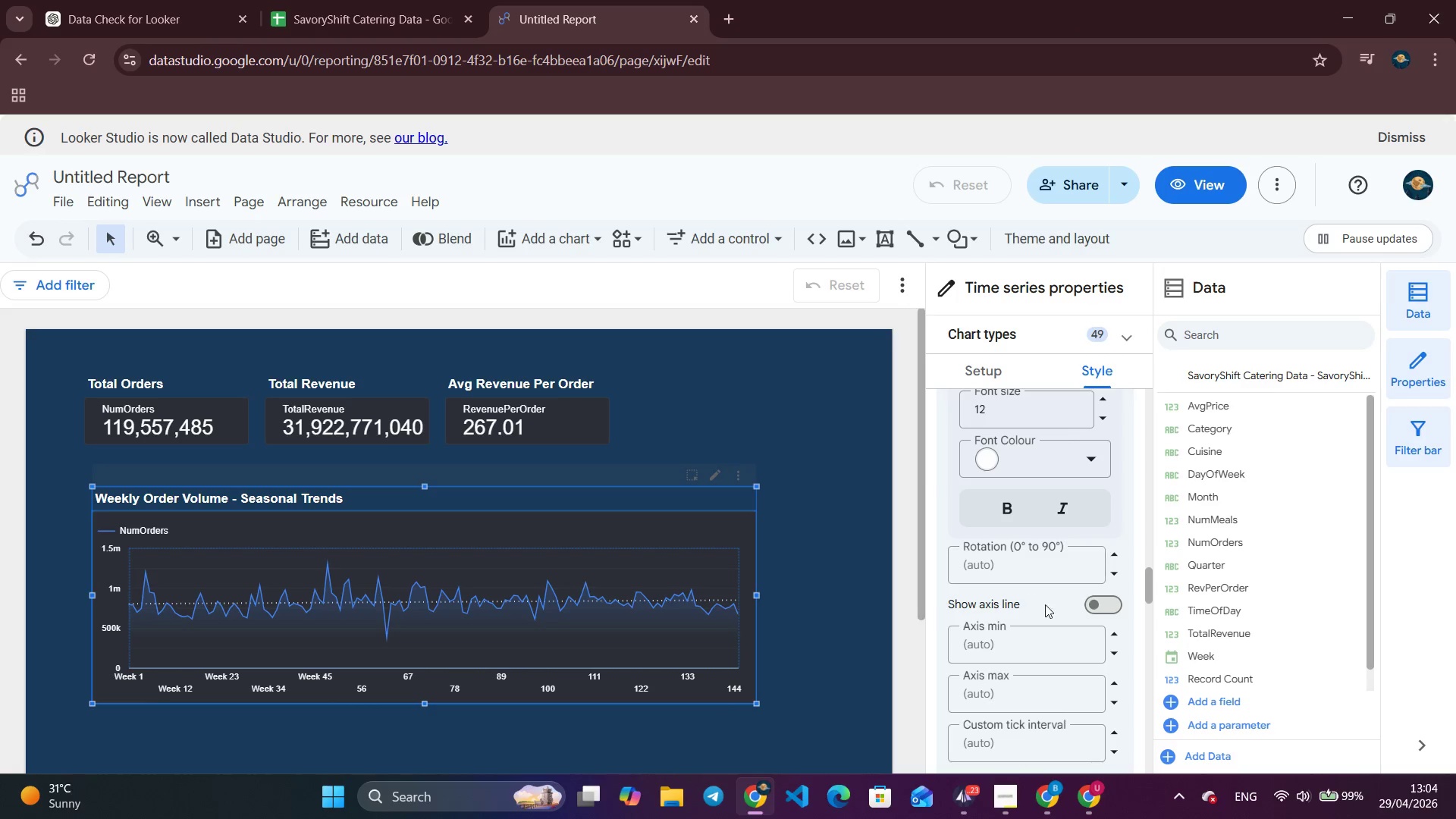 
left_click([1107, 606])
 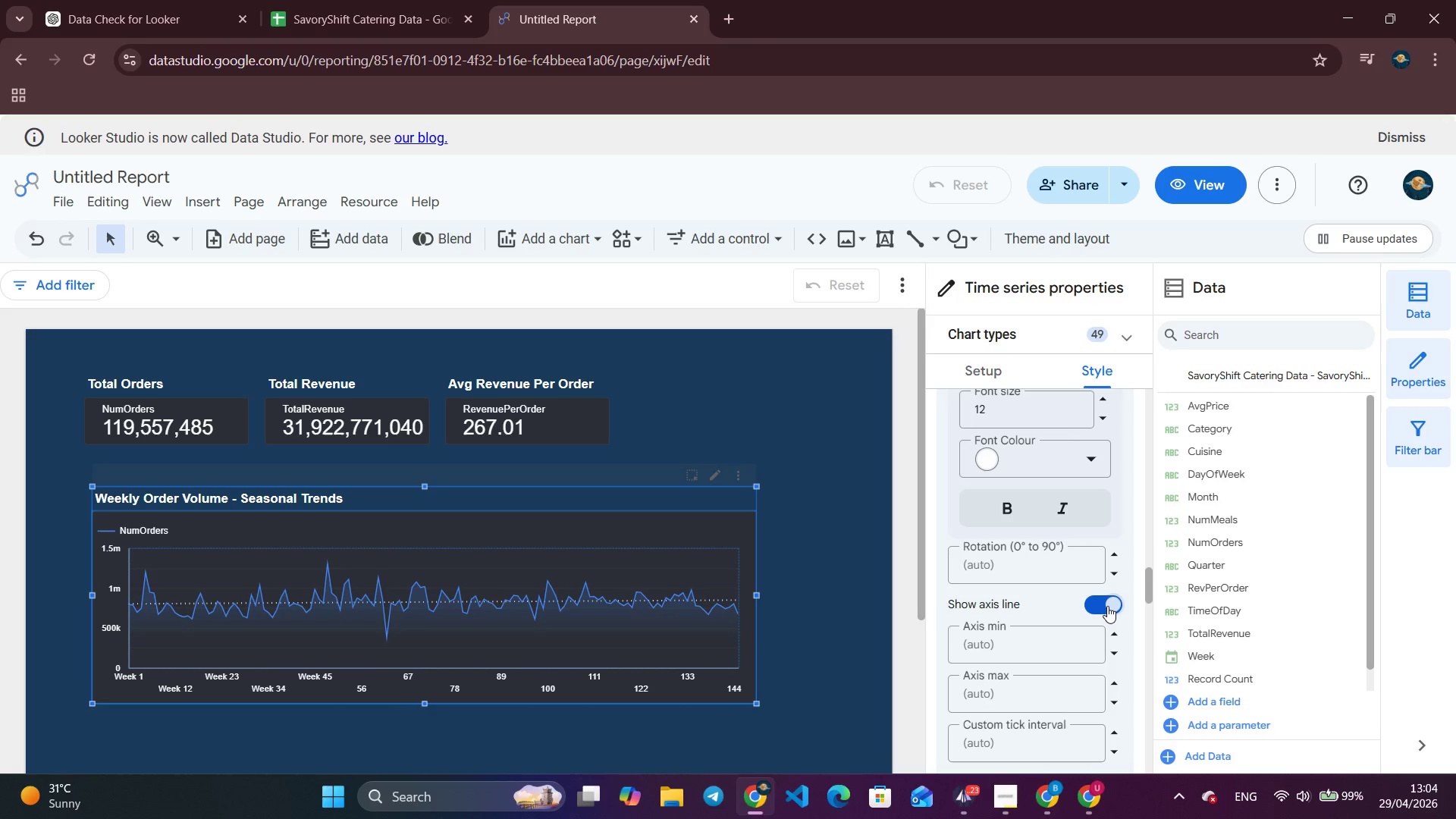 
left_click([1107, 606])
 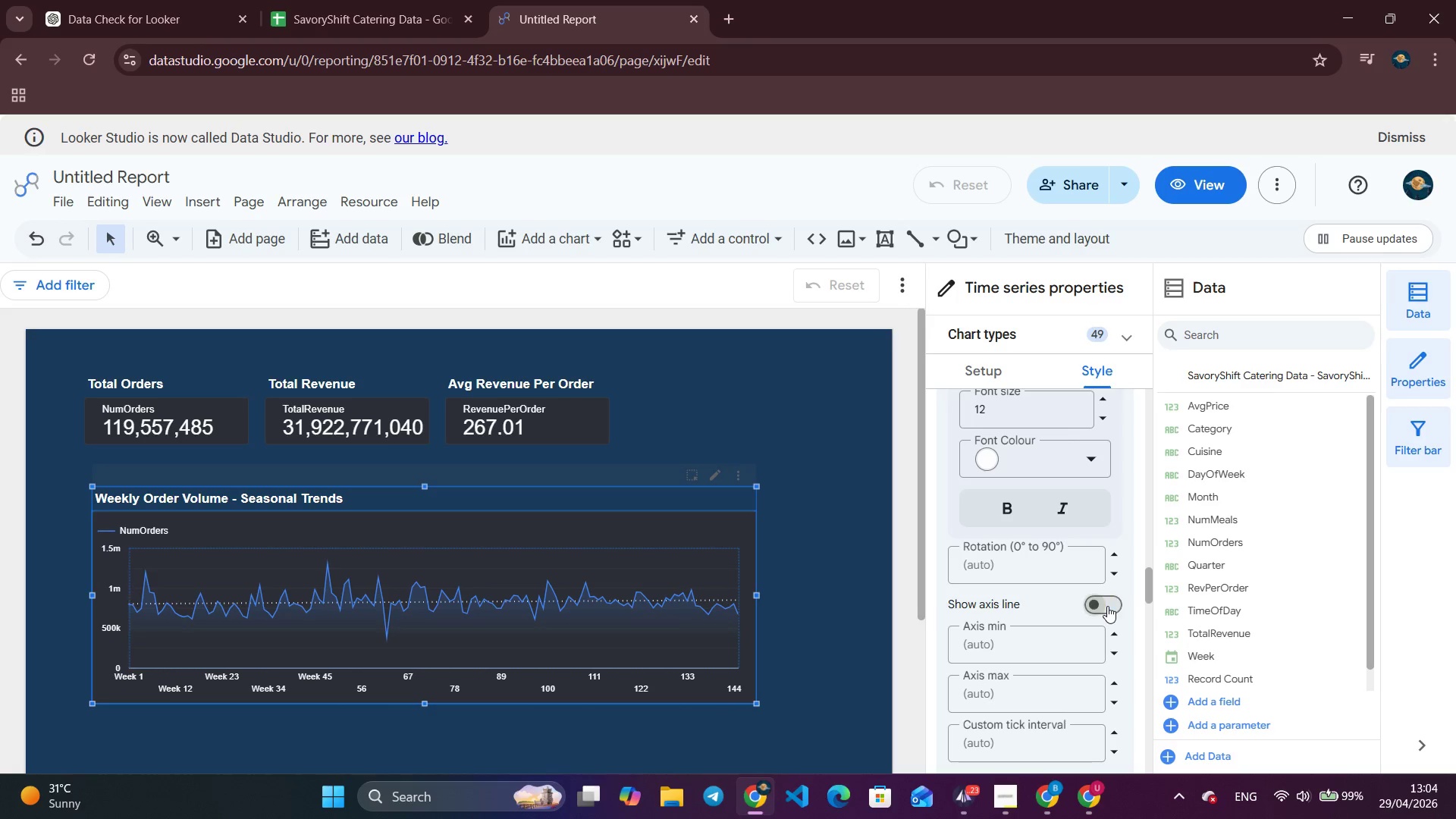 
double_click([1107, 606])
 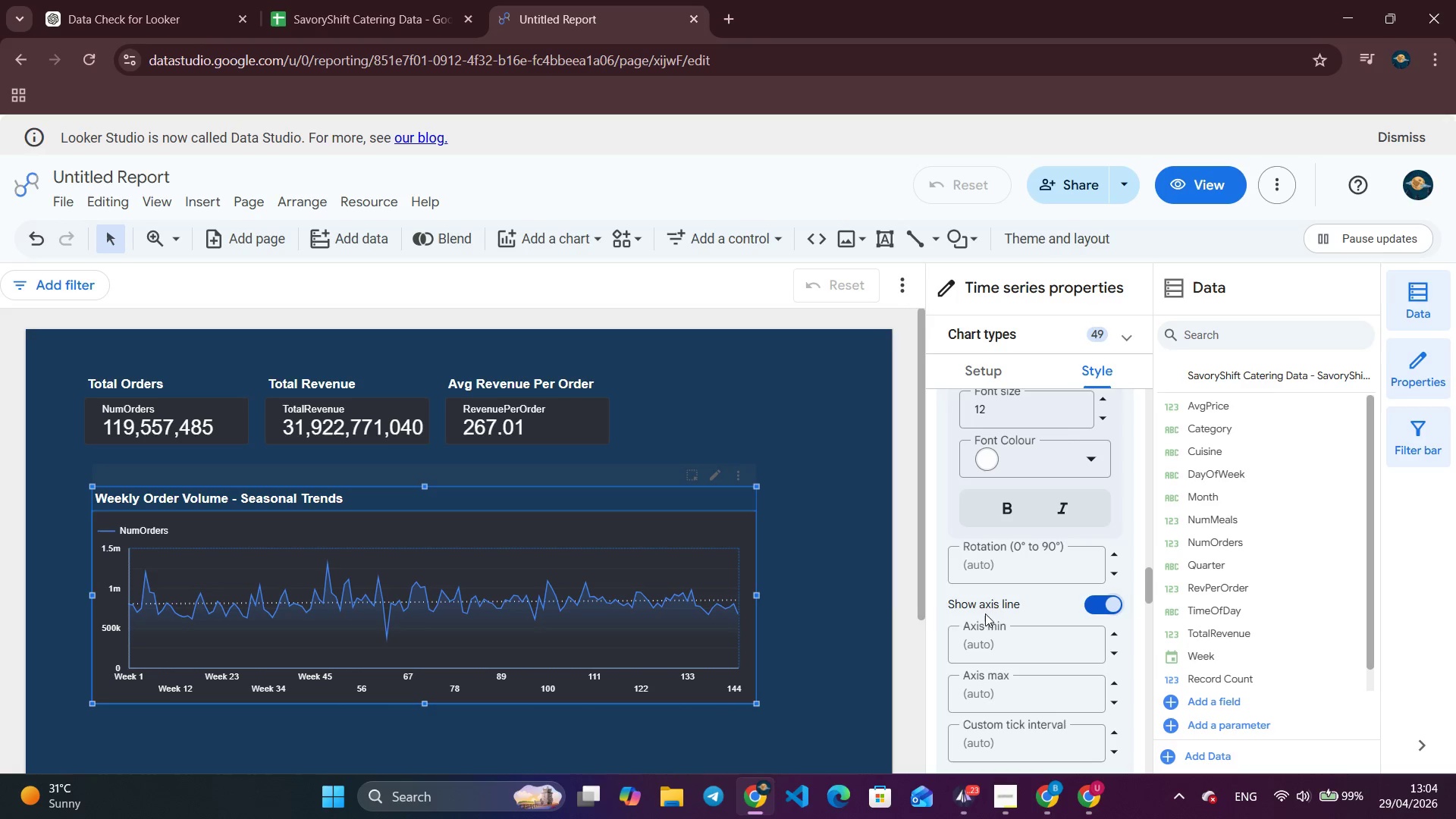 
scroll: coordinate [880, 614], scroll_direction: down, amount: 1.0
 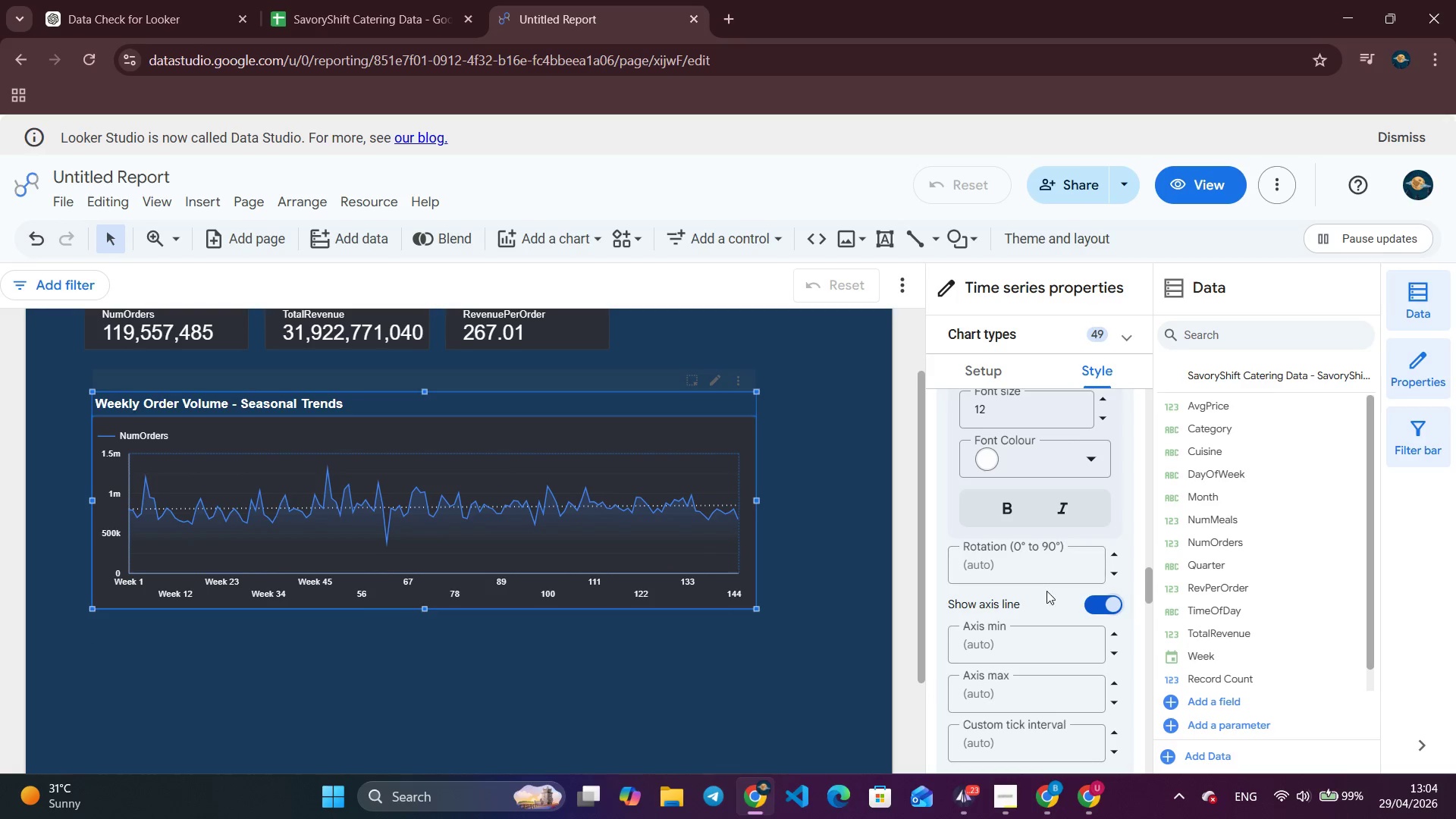 
left_click([1088, 604])
 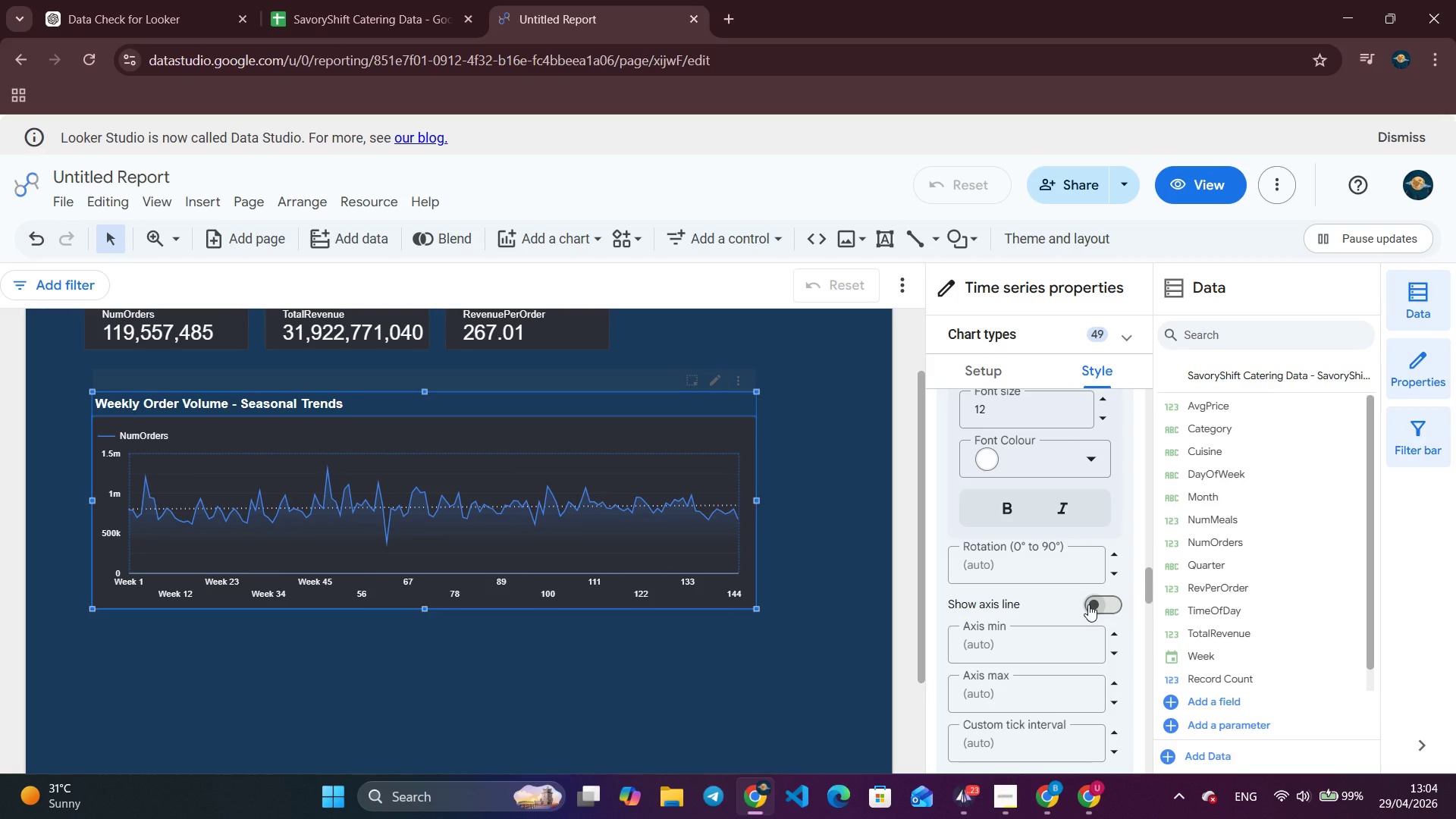 
left_click([1091, 604])
 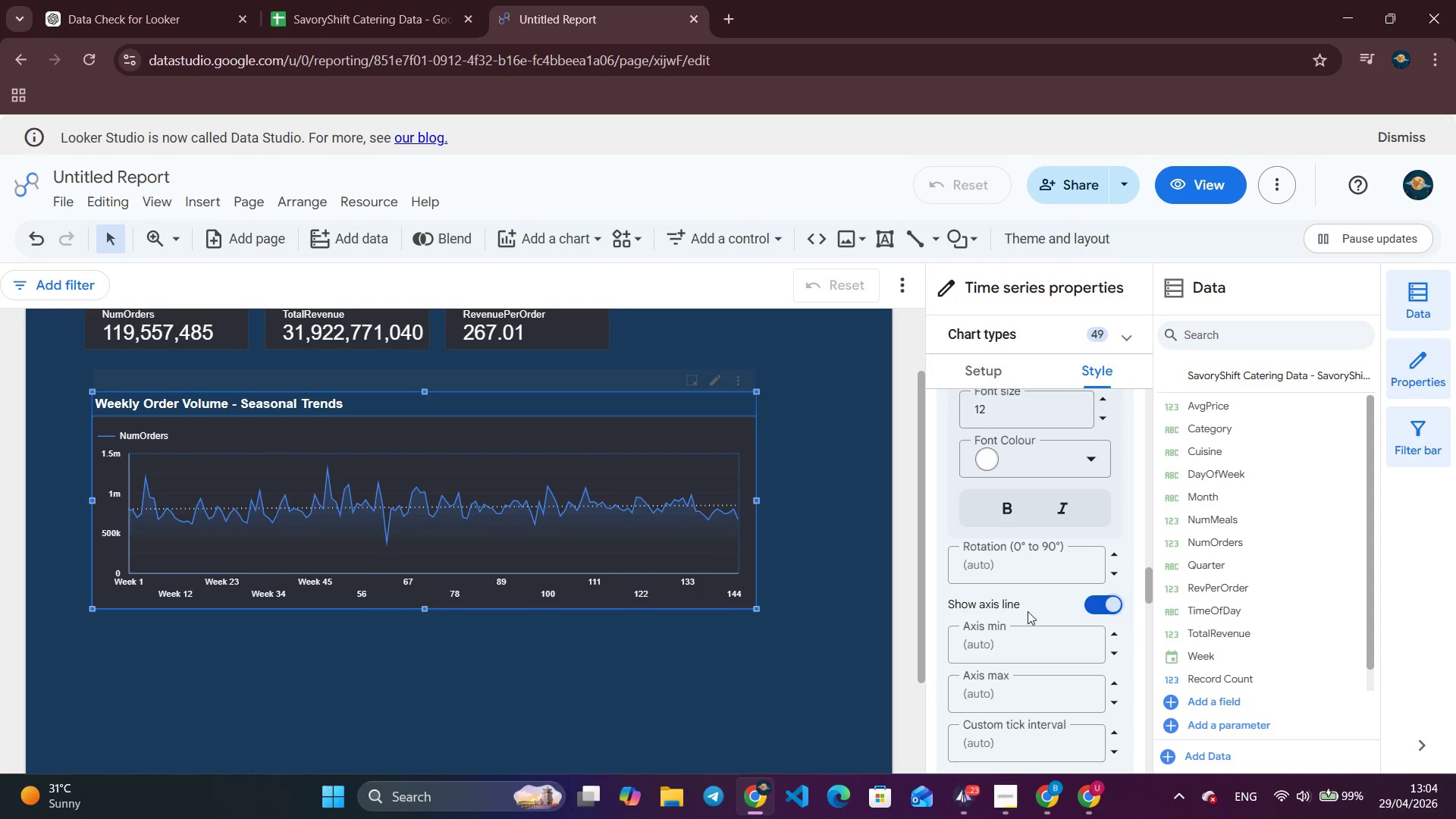 
scroll: coordinate [1023, 613], scroll_direction: down, amount: 4.0
 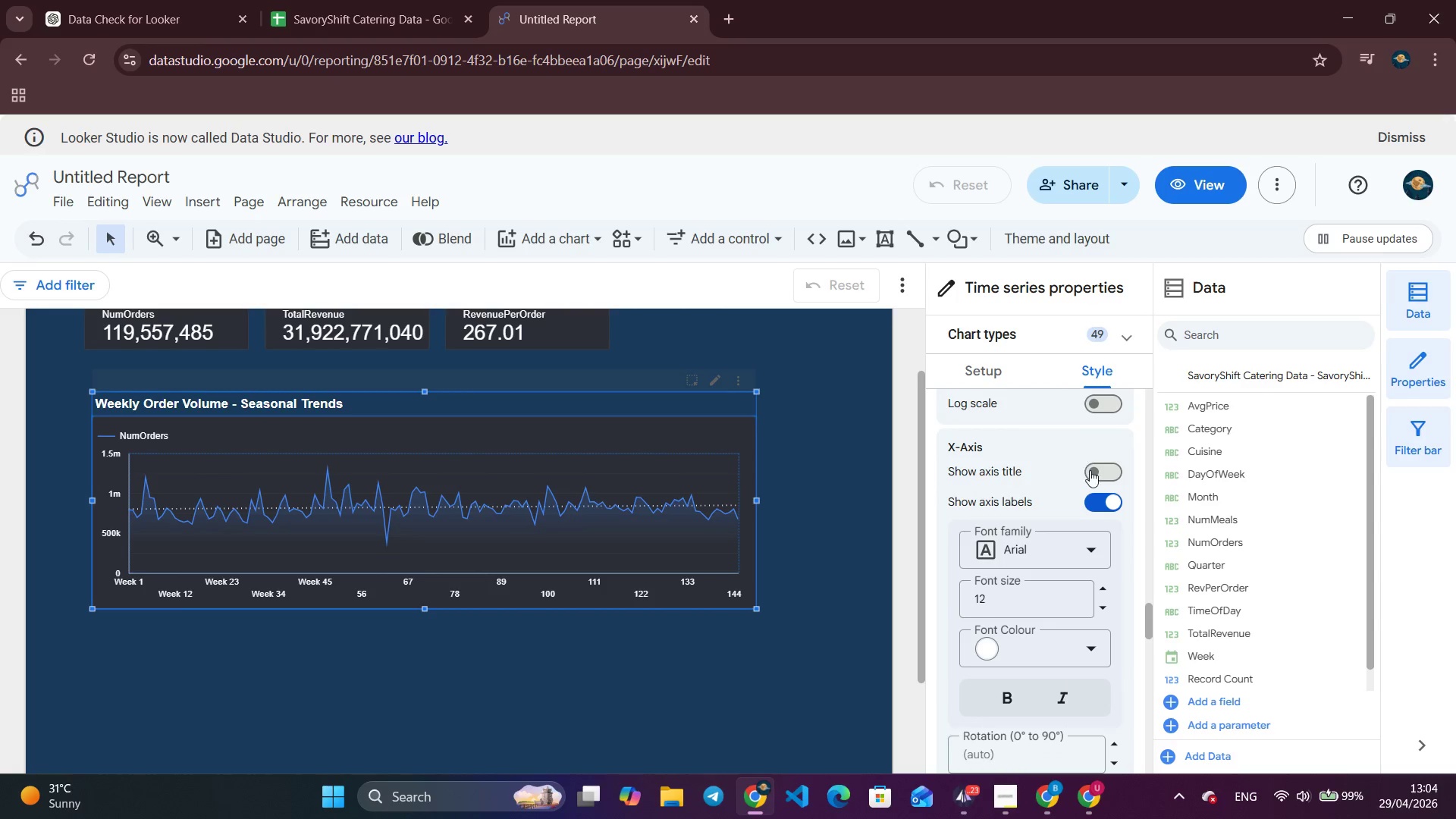 
left_click([1092, 472])
 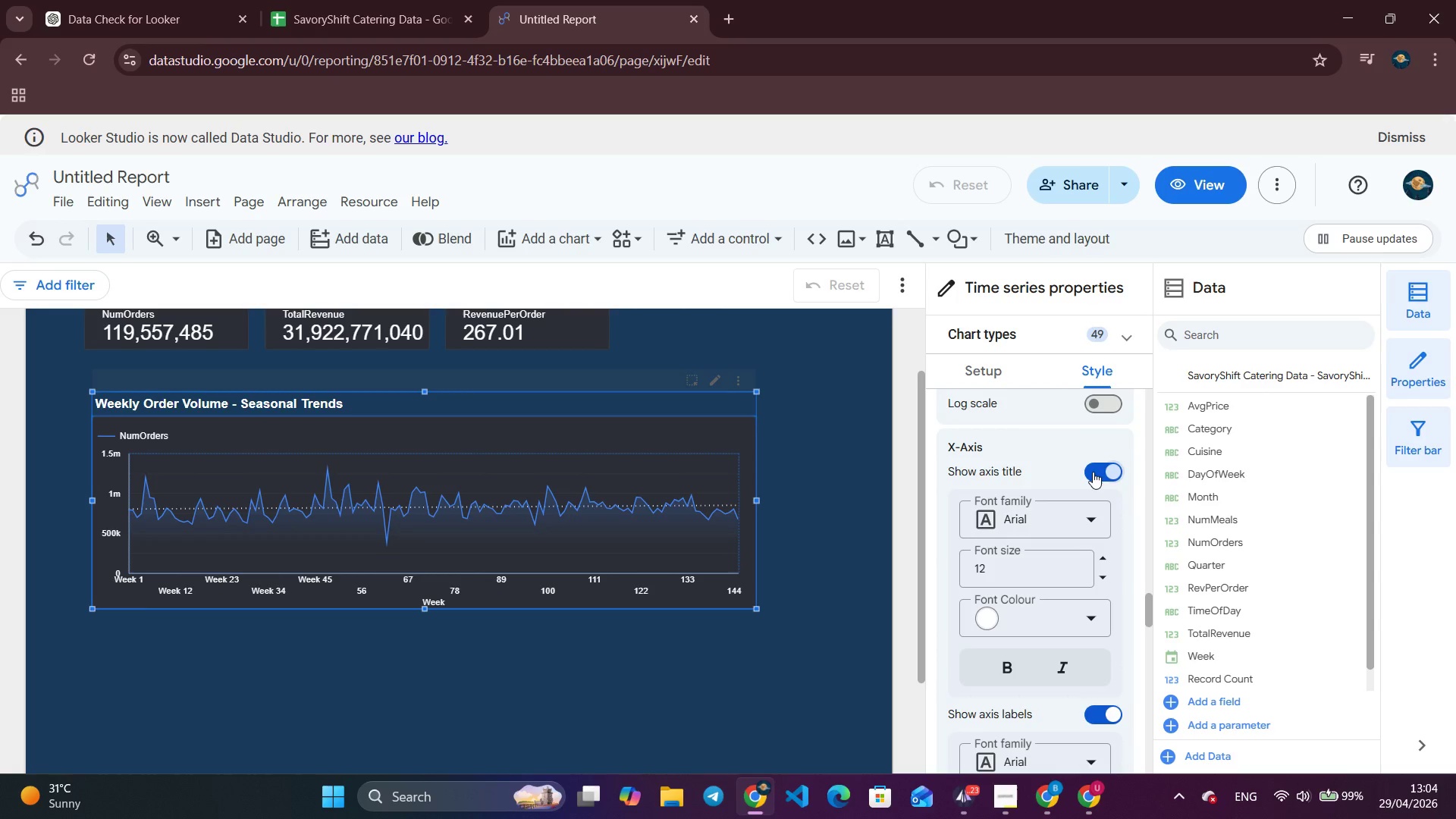 
left_click([1093, 472])
 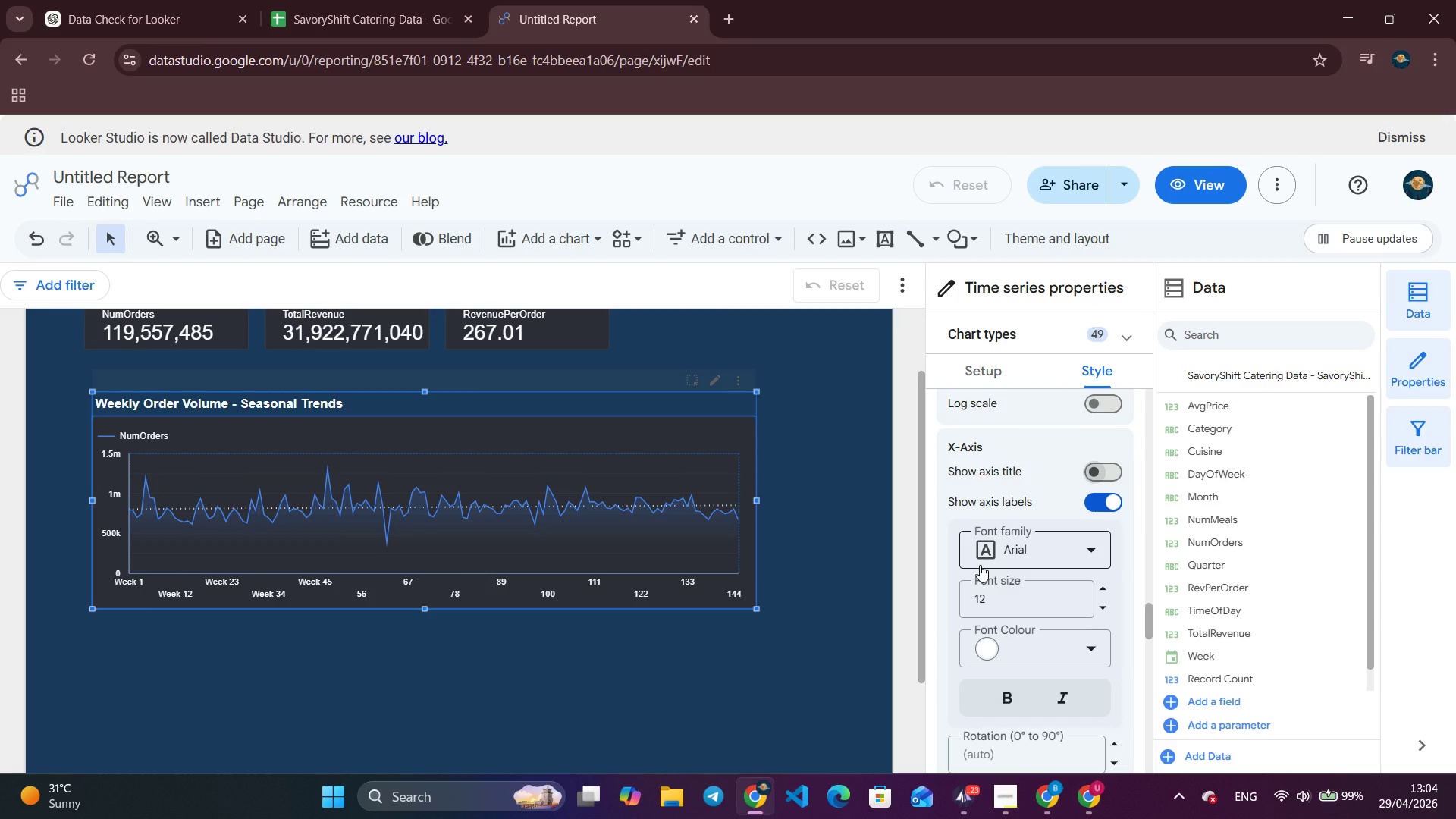 
wait(10.81)
 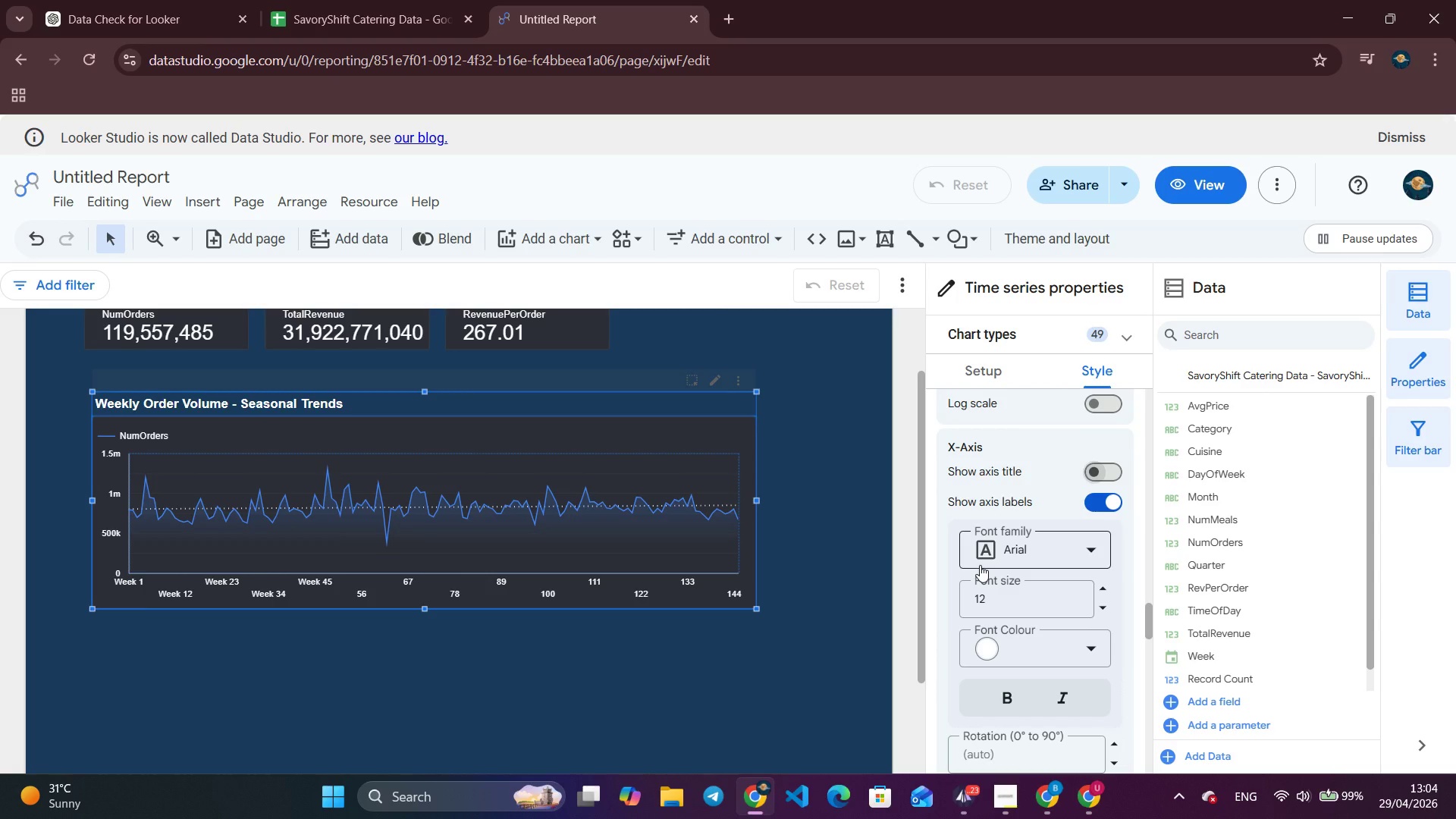 
scroll: coordinate [978, 637], scroll_direction: down, amount: 6.0
 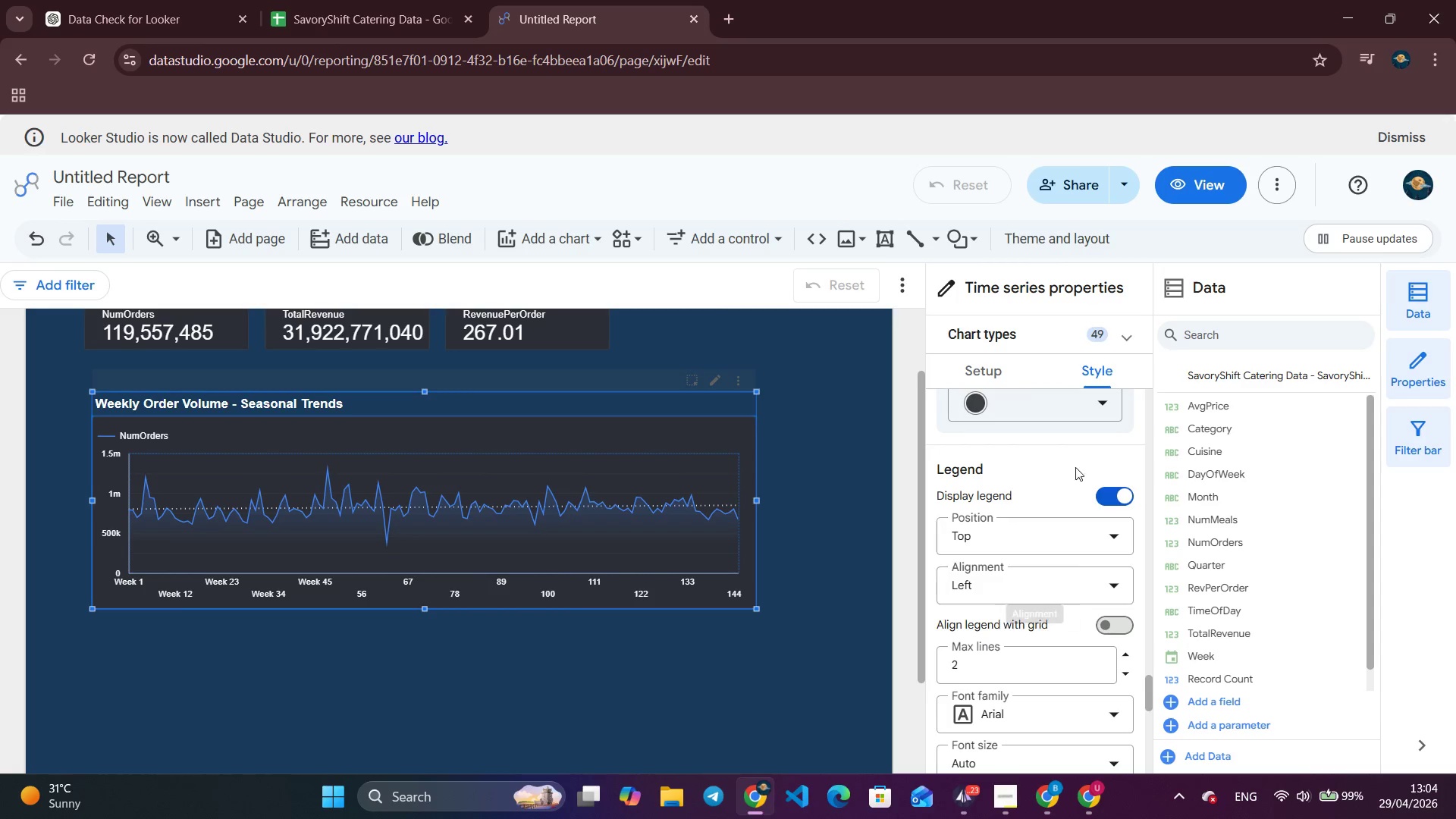 
left_click([1116, 488])
 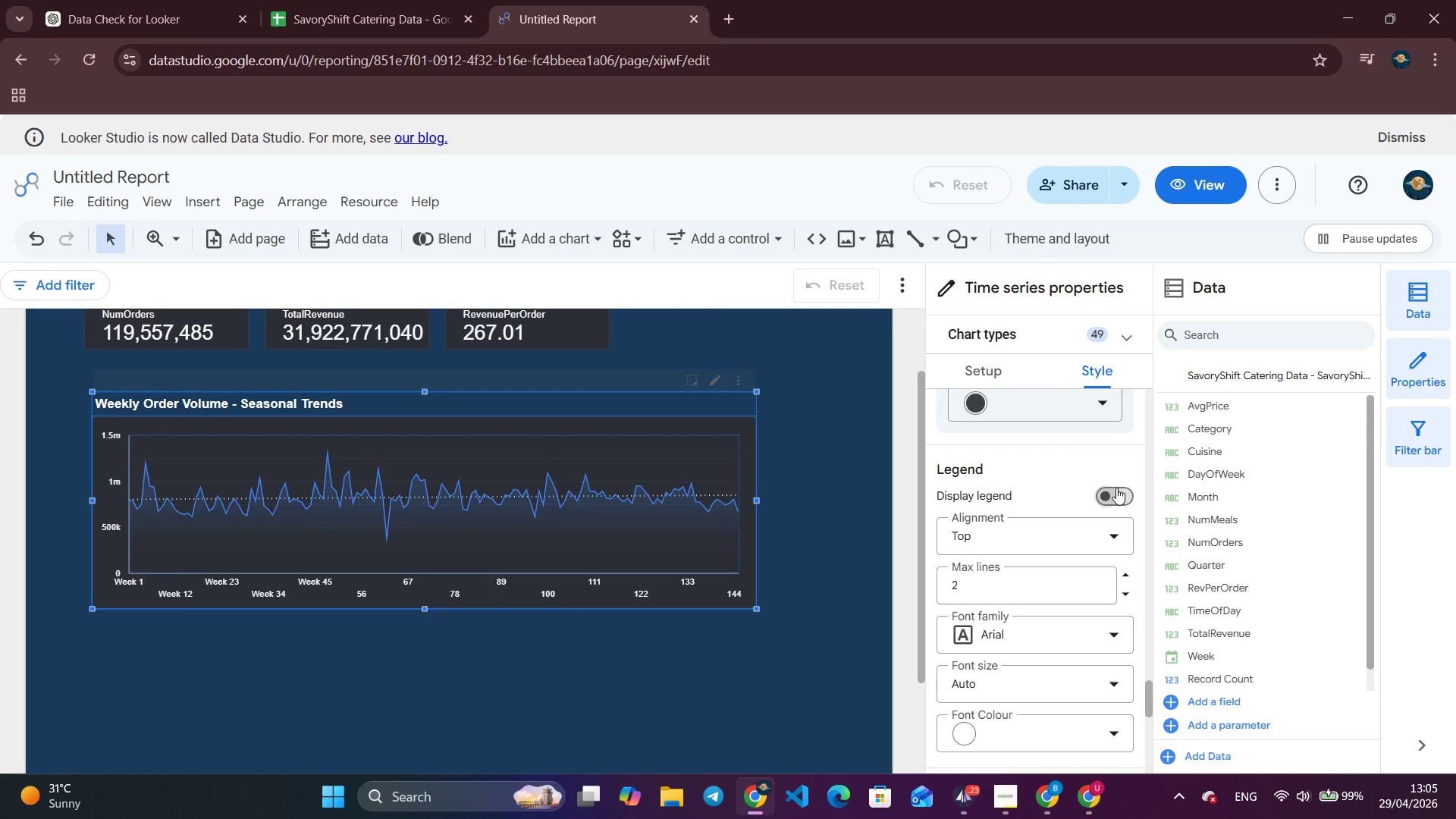 
left_click([1116, 488])
 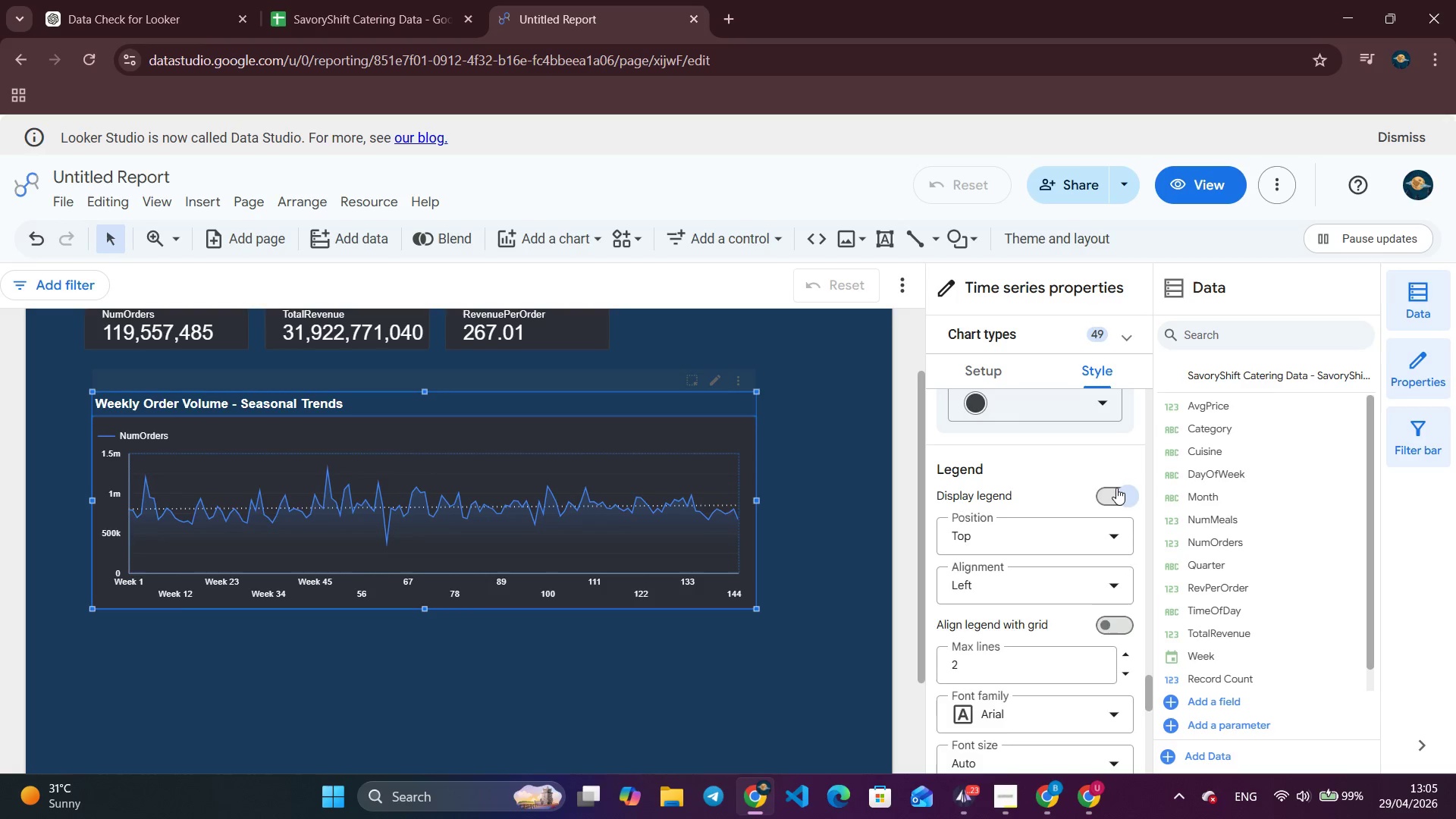 
double_click([1116, 488])
 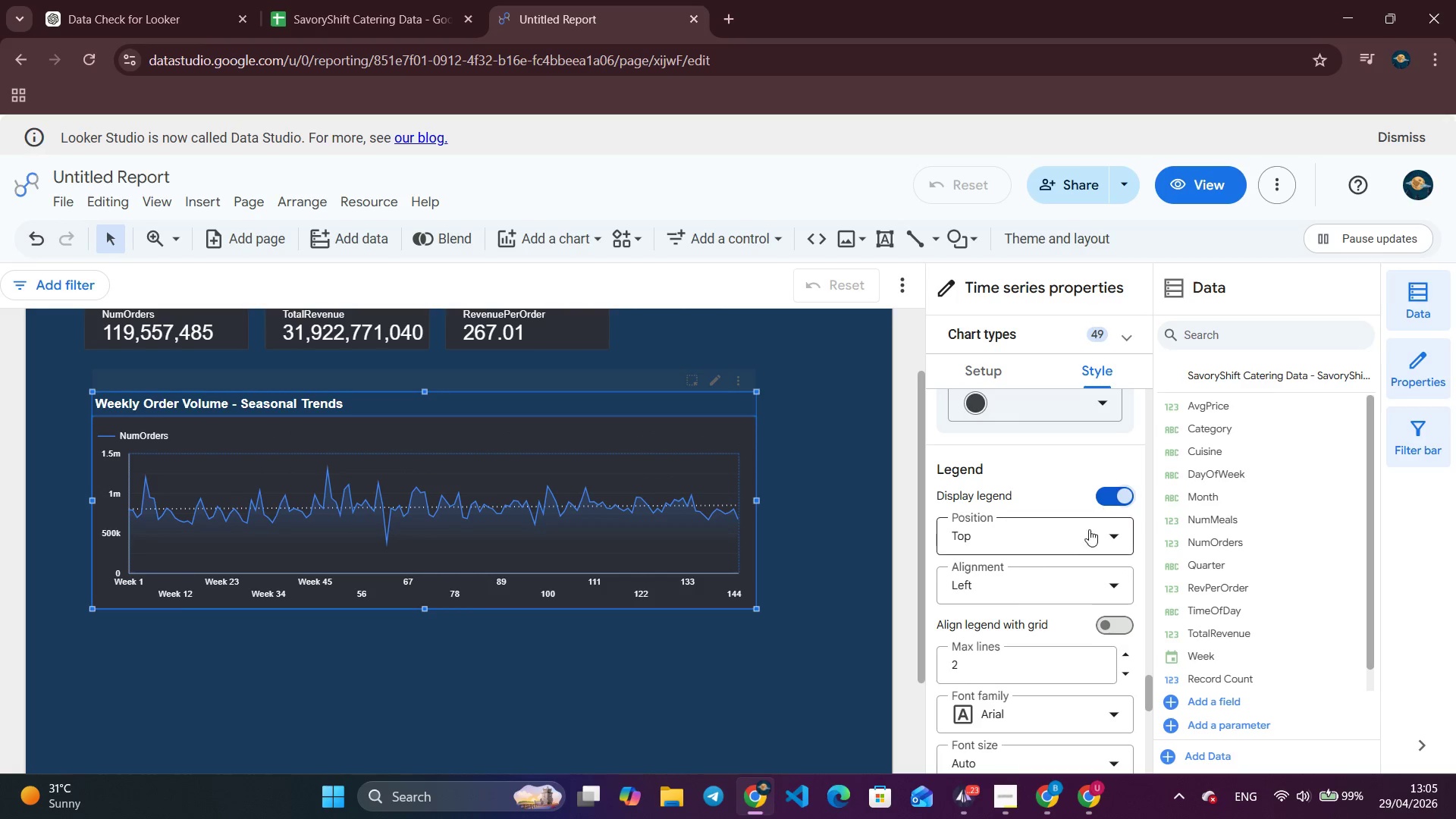 
scroll: coordinate [1033, 573], scroll_direction: down, amount: 5.0
 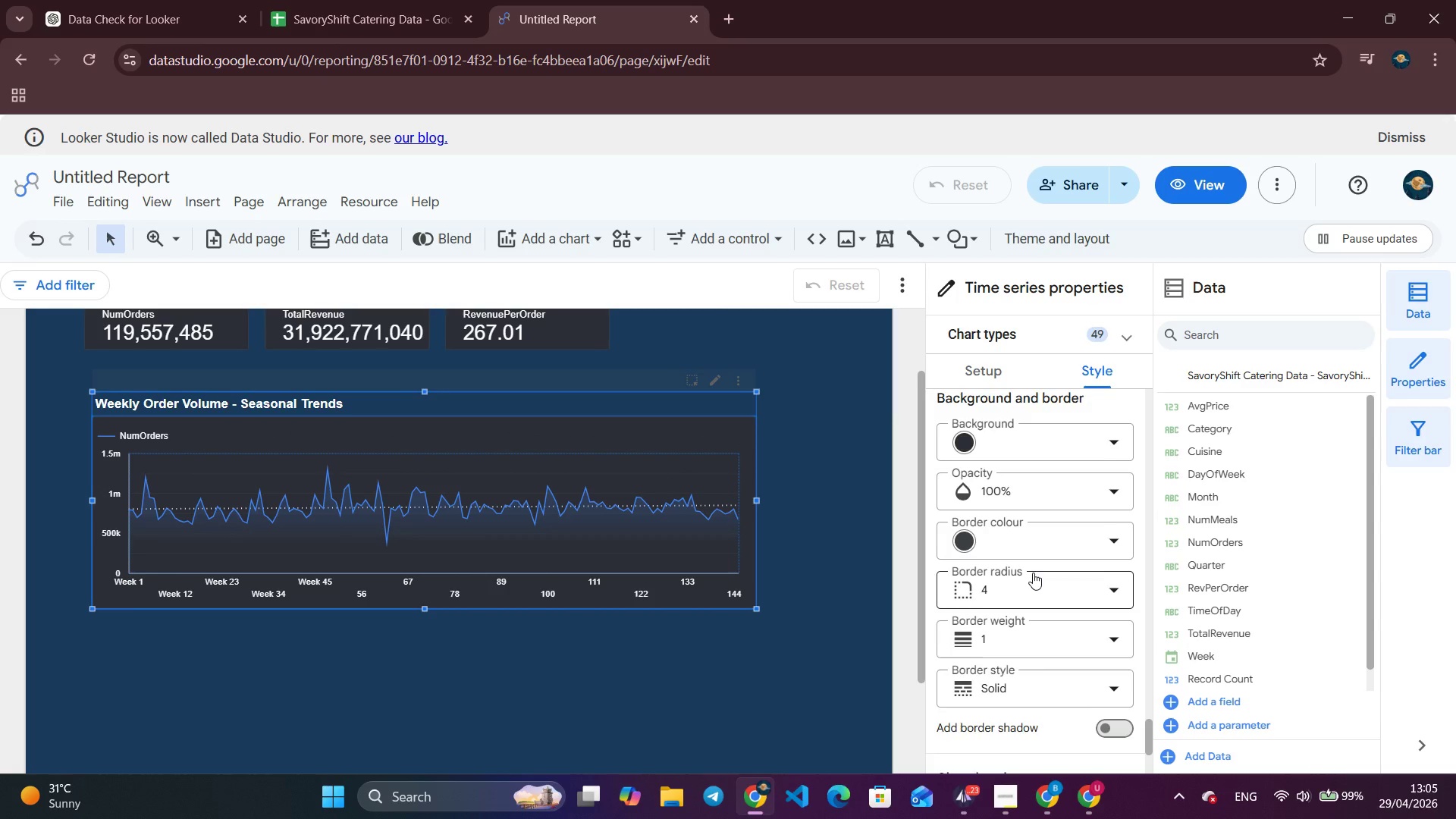 
scroll: coordinate [1033, 573], scroll_direction: none, amount: 0.0
 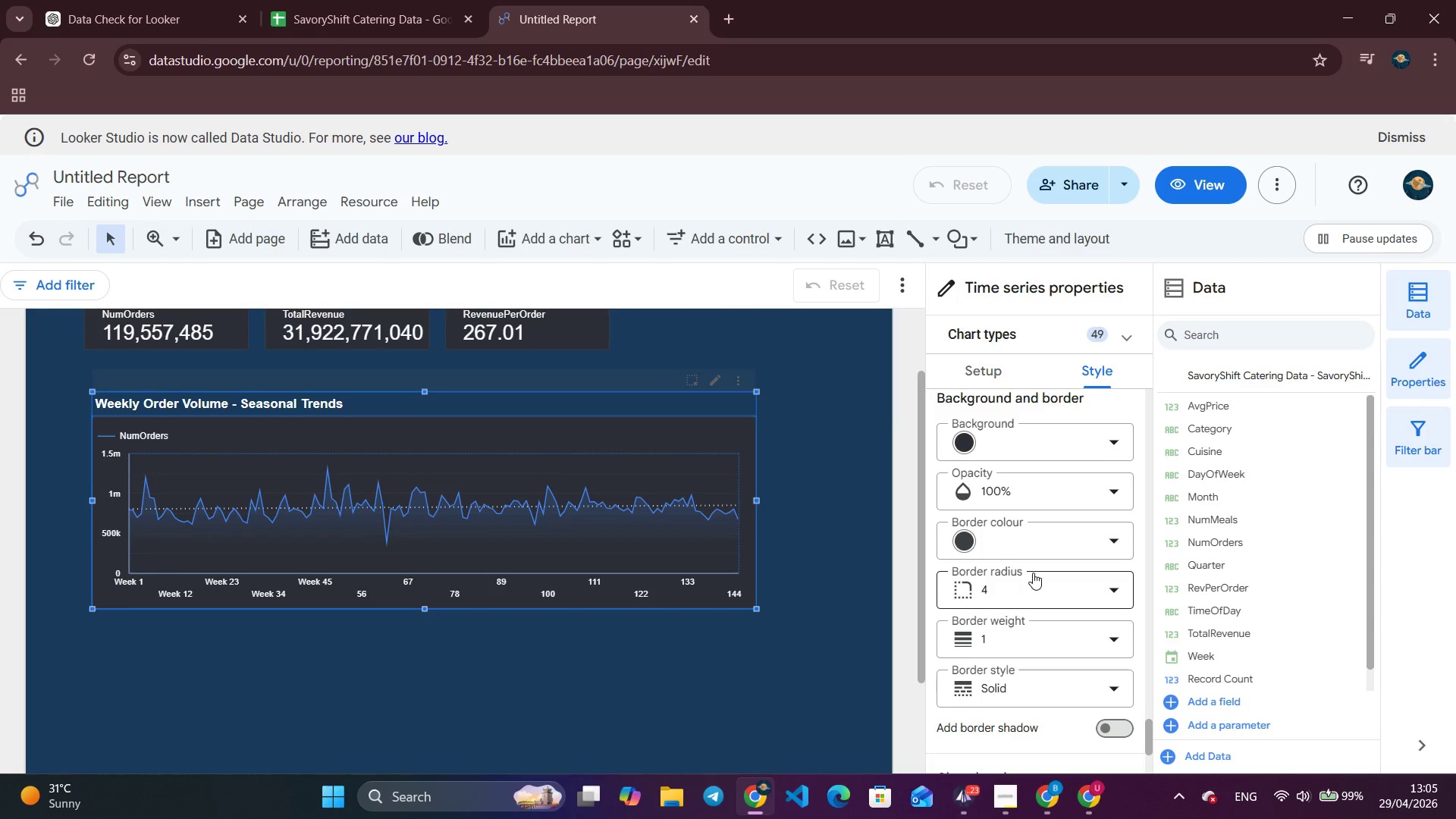 
scroll: coordinate [1033, 573], scroll_direction: down, amount: 3.0
 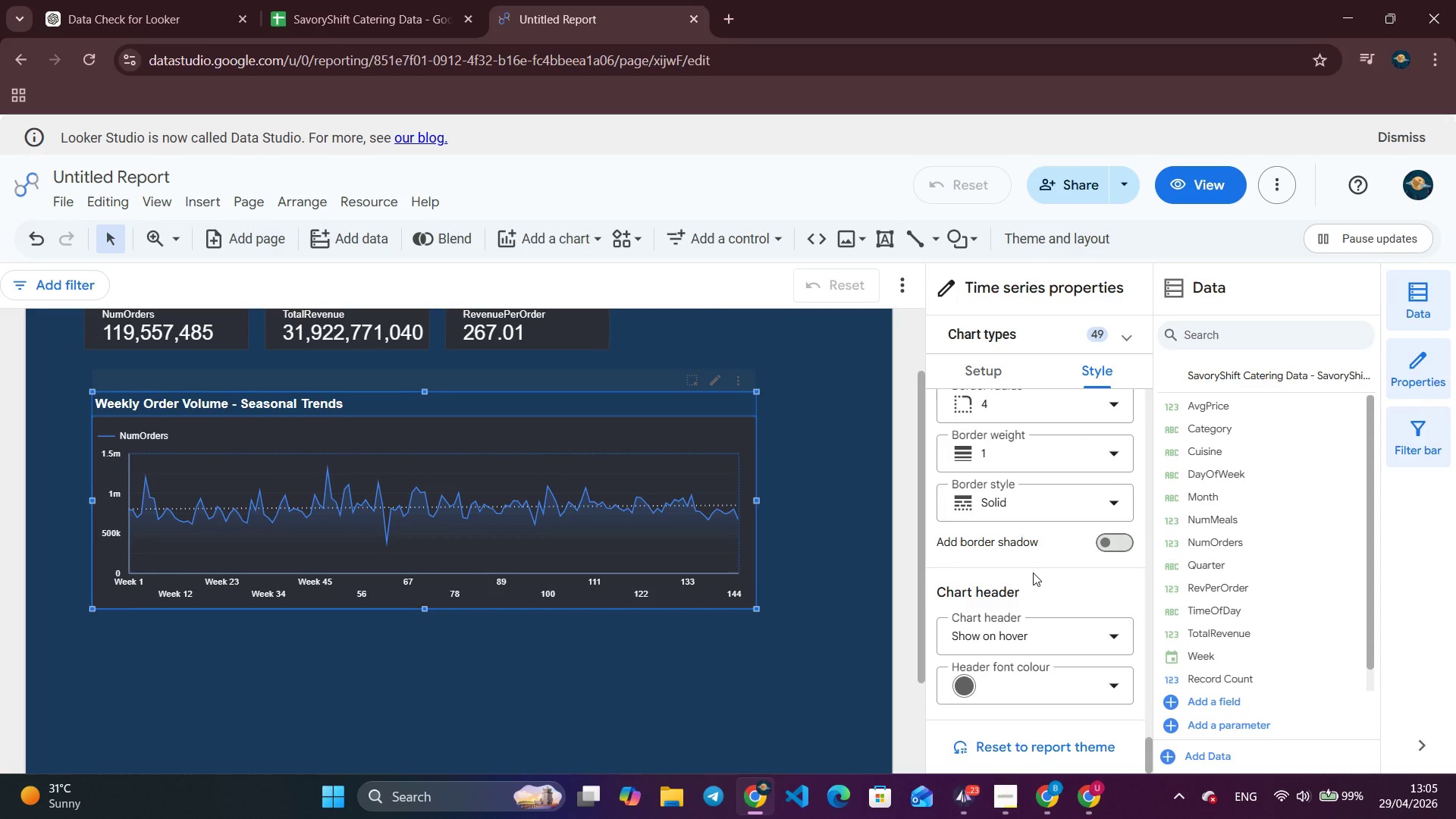 
scroll: coordinate [1033, 573], scroll_direction: up, amount: 49.0
 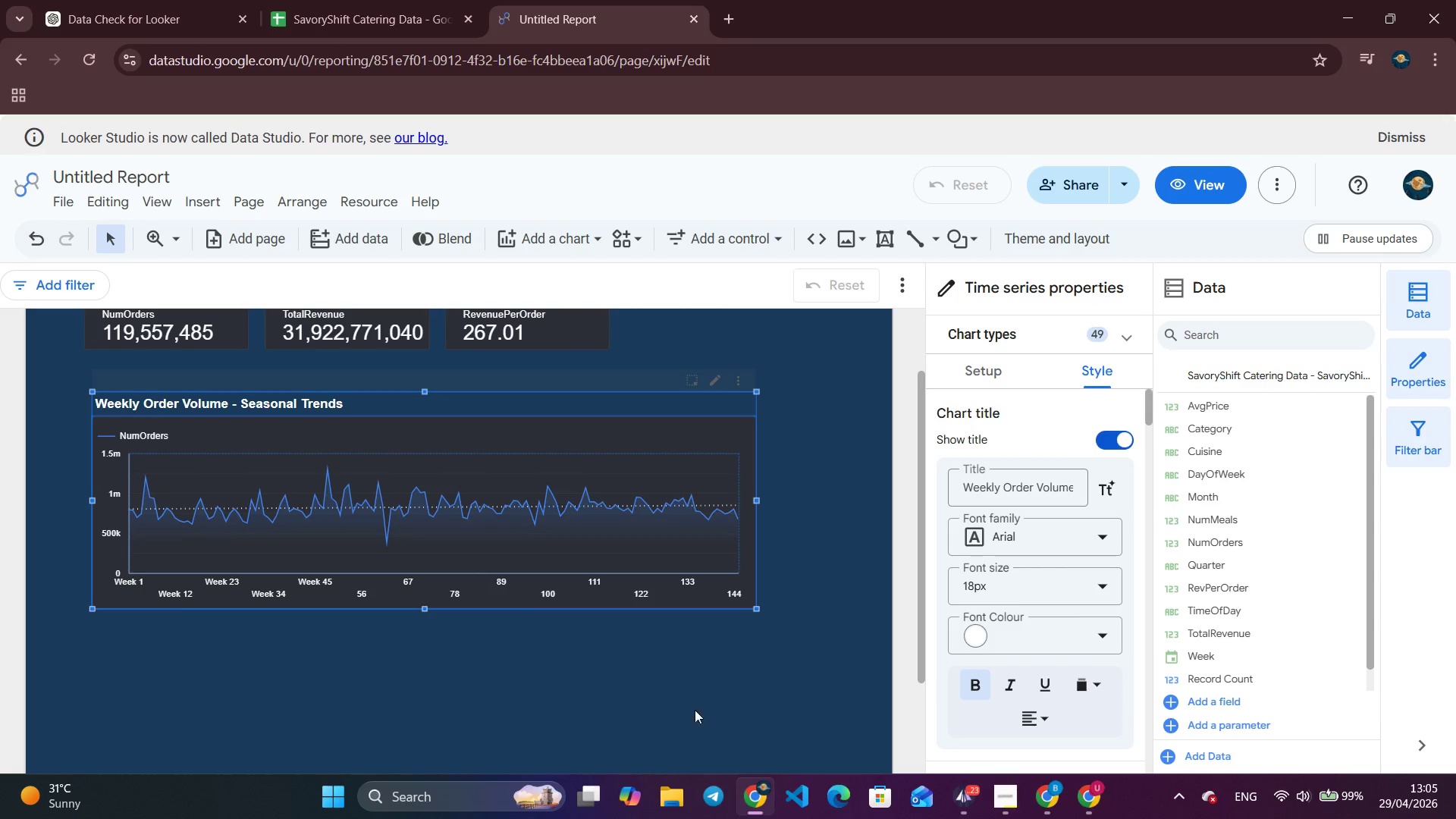 
left_click([639, 724])
 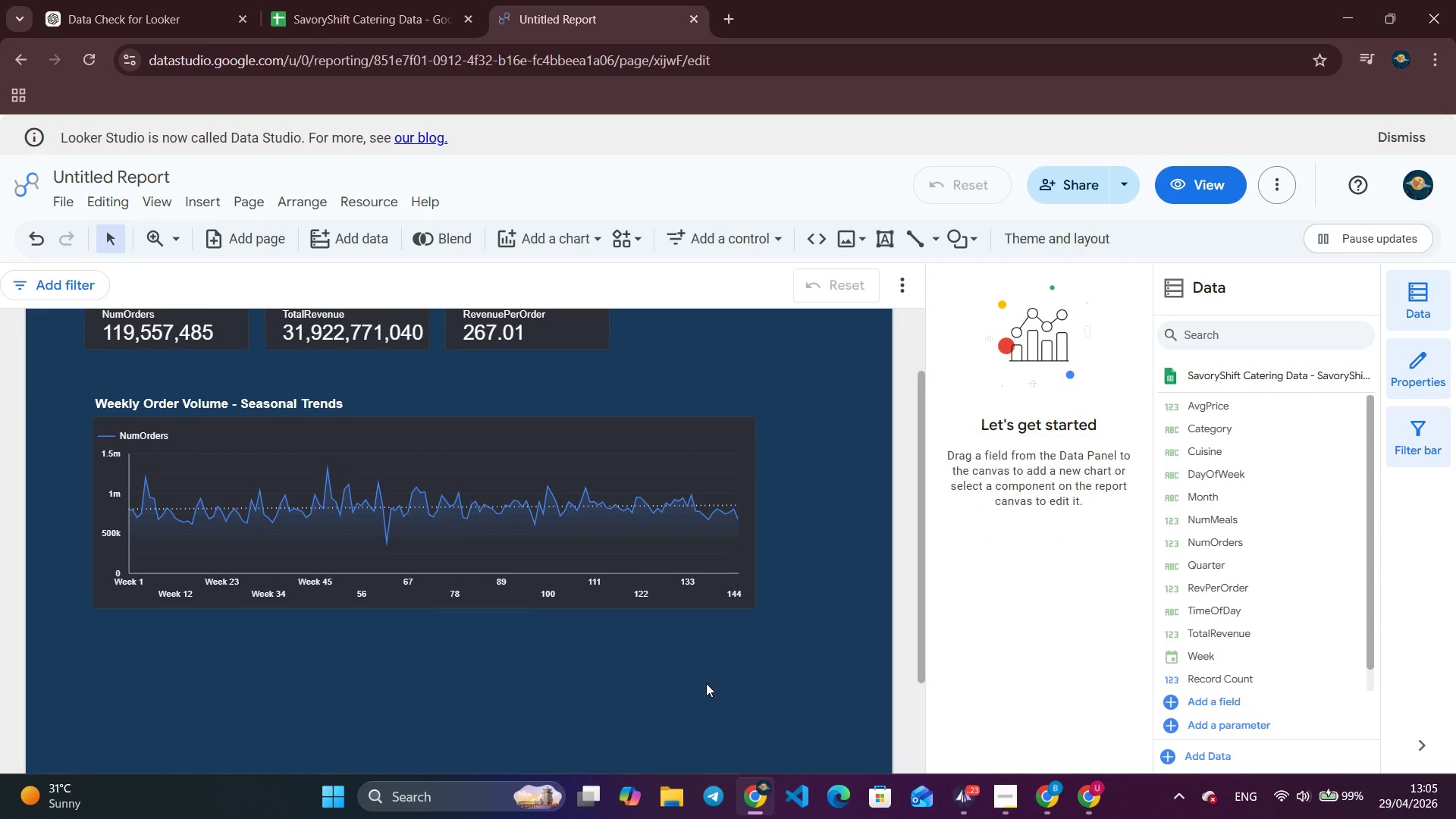 
scroll: coordinate [708, 682], scroll_direction: down, amount: 4.0
 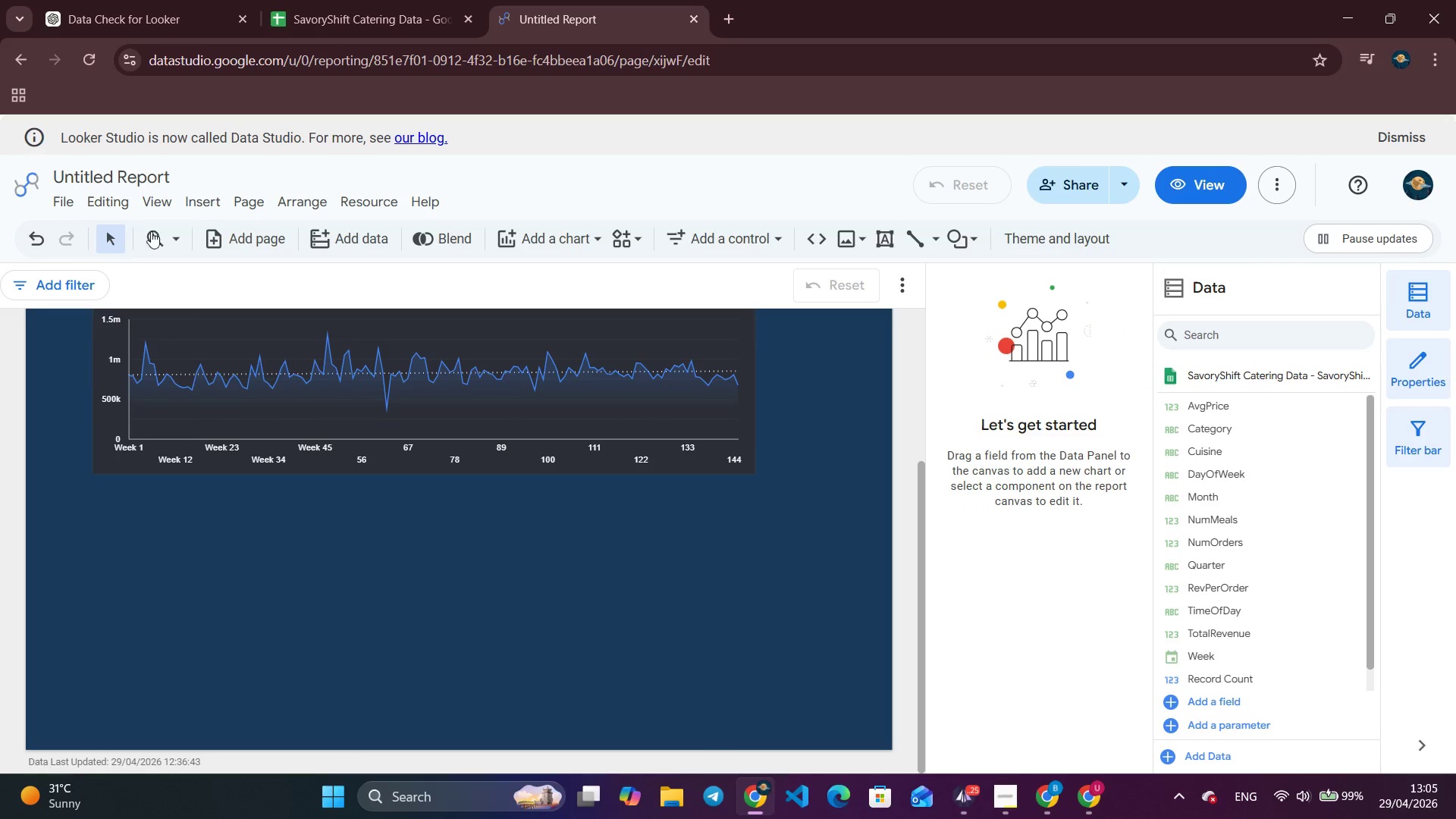 
left_click([201, 200])
 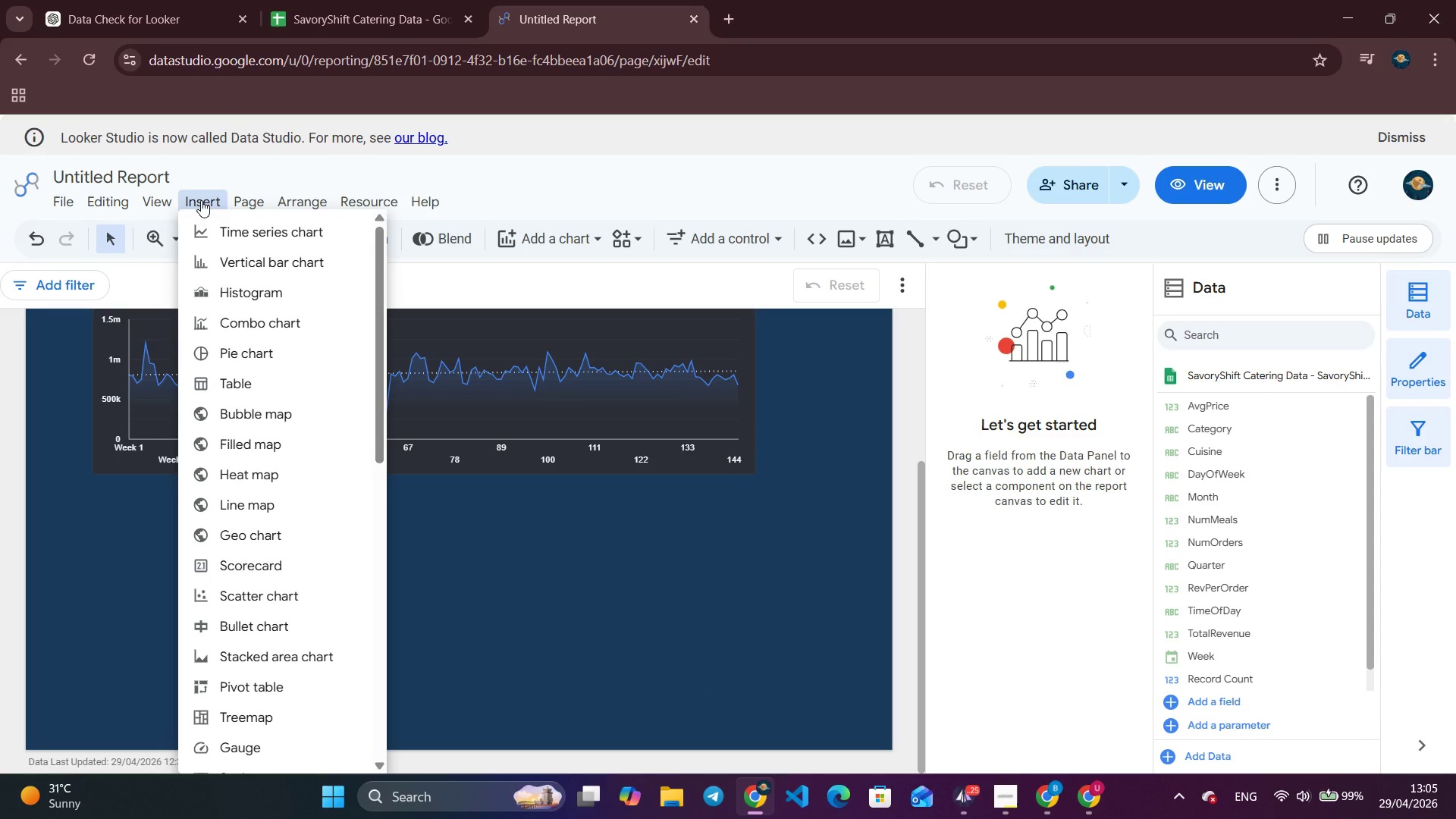 
left_click([261, 264])
 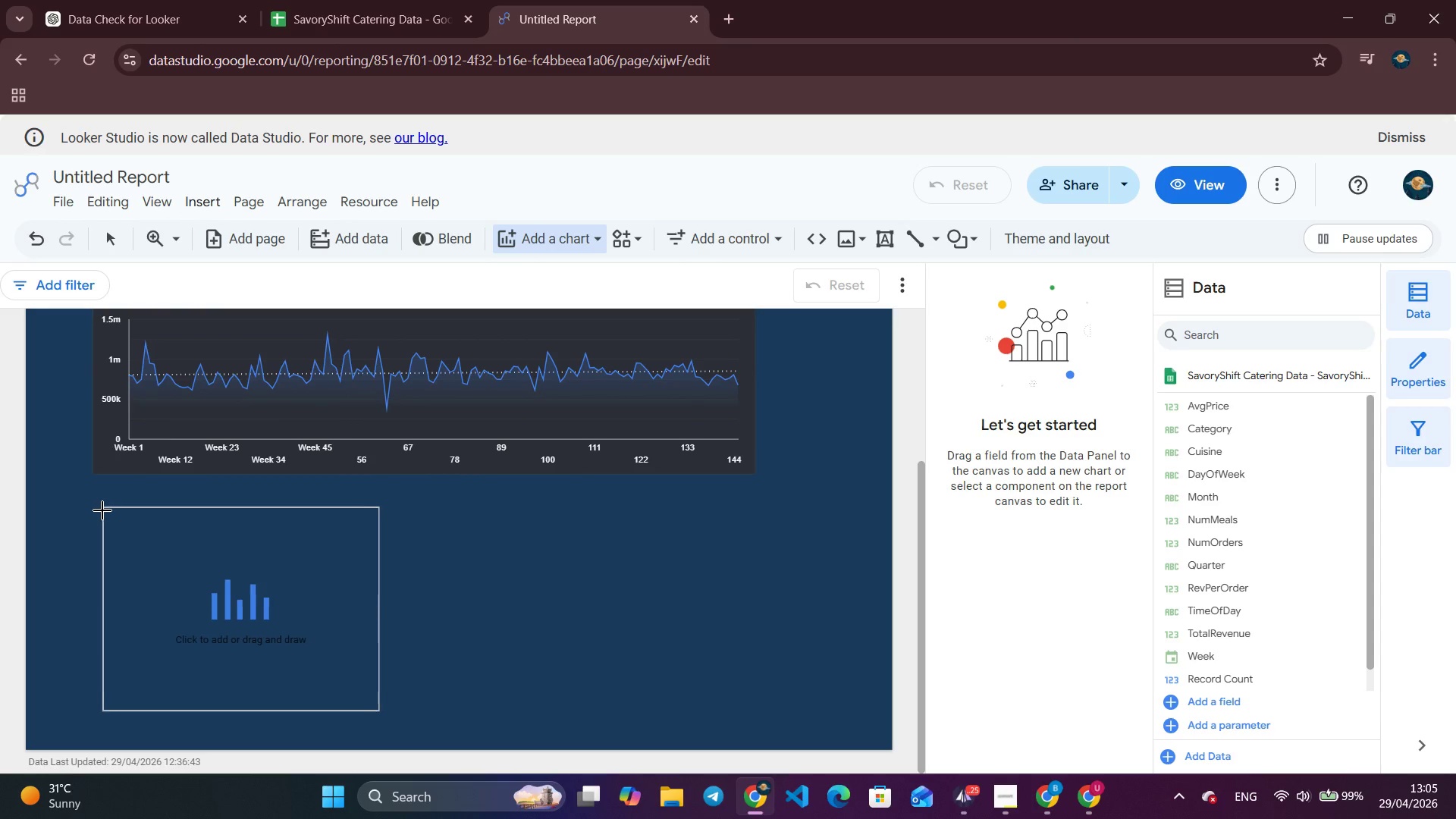 
left_click([101, 510])
 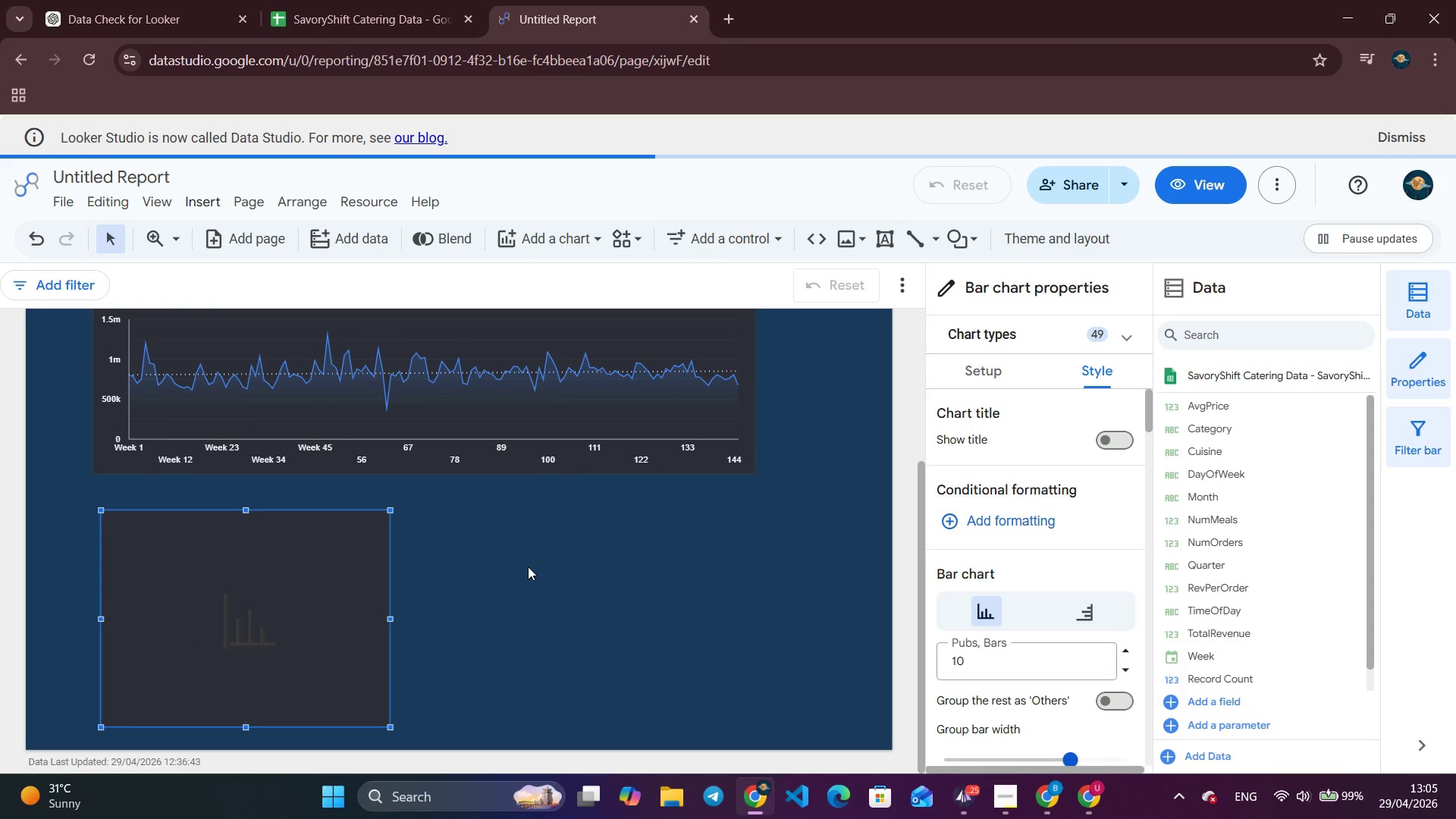 
wait(8.08)
 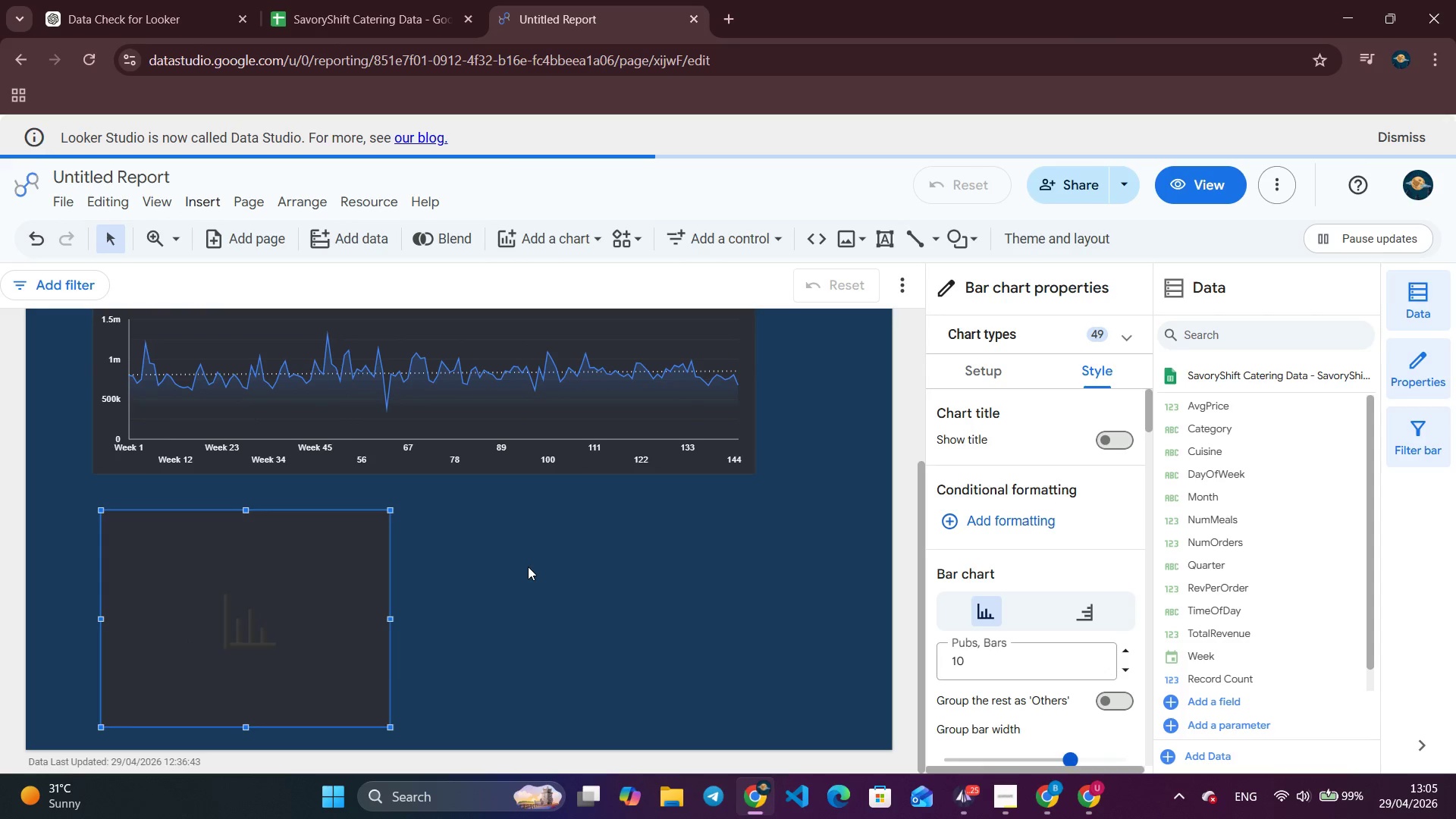 
left_click([983, 370])
 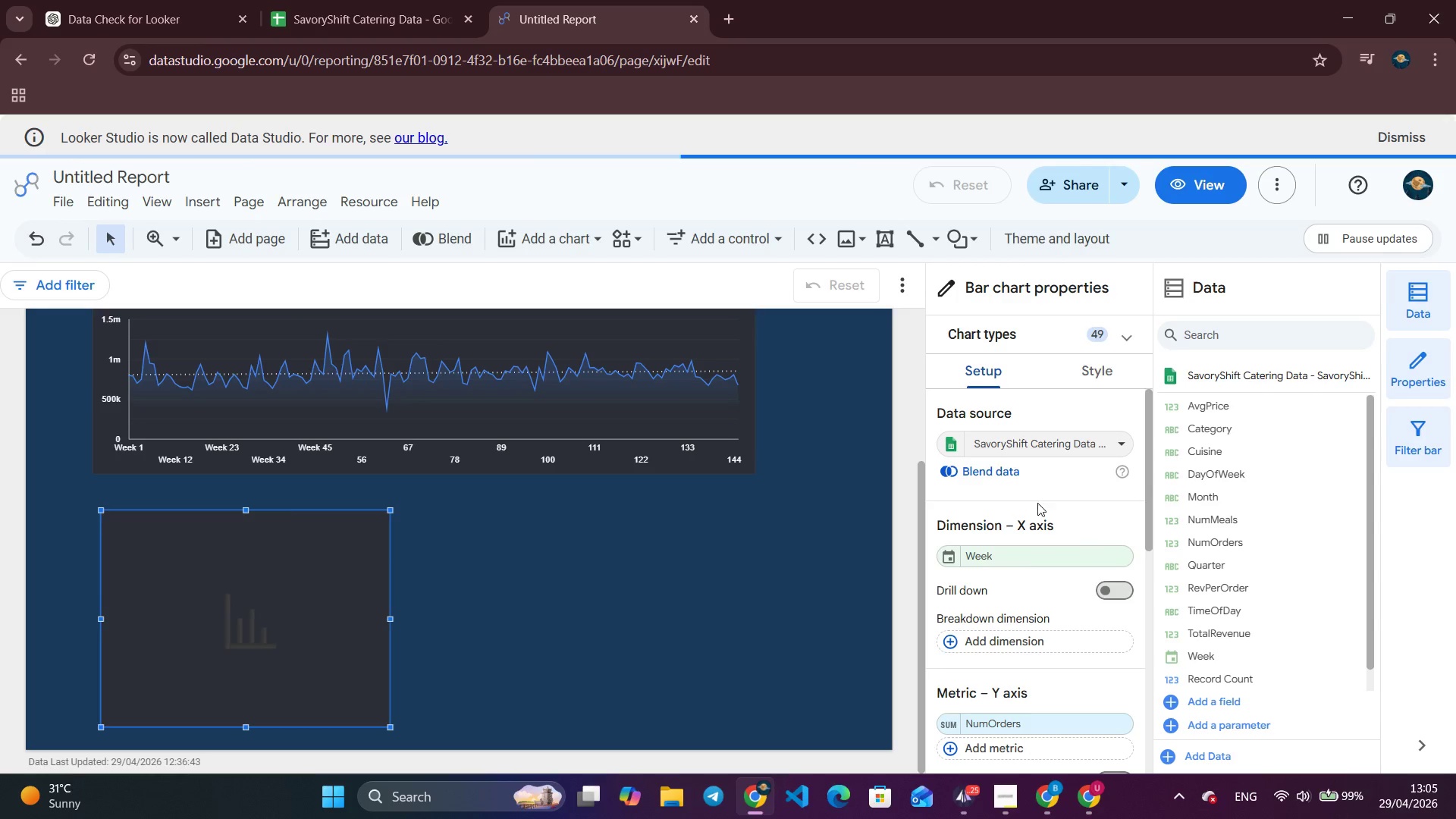 
left_click([1023, 548])
 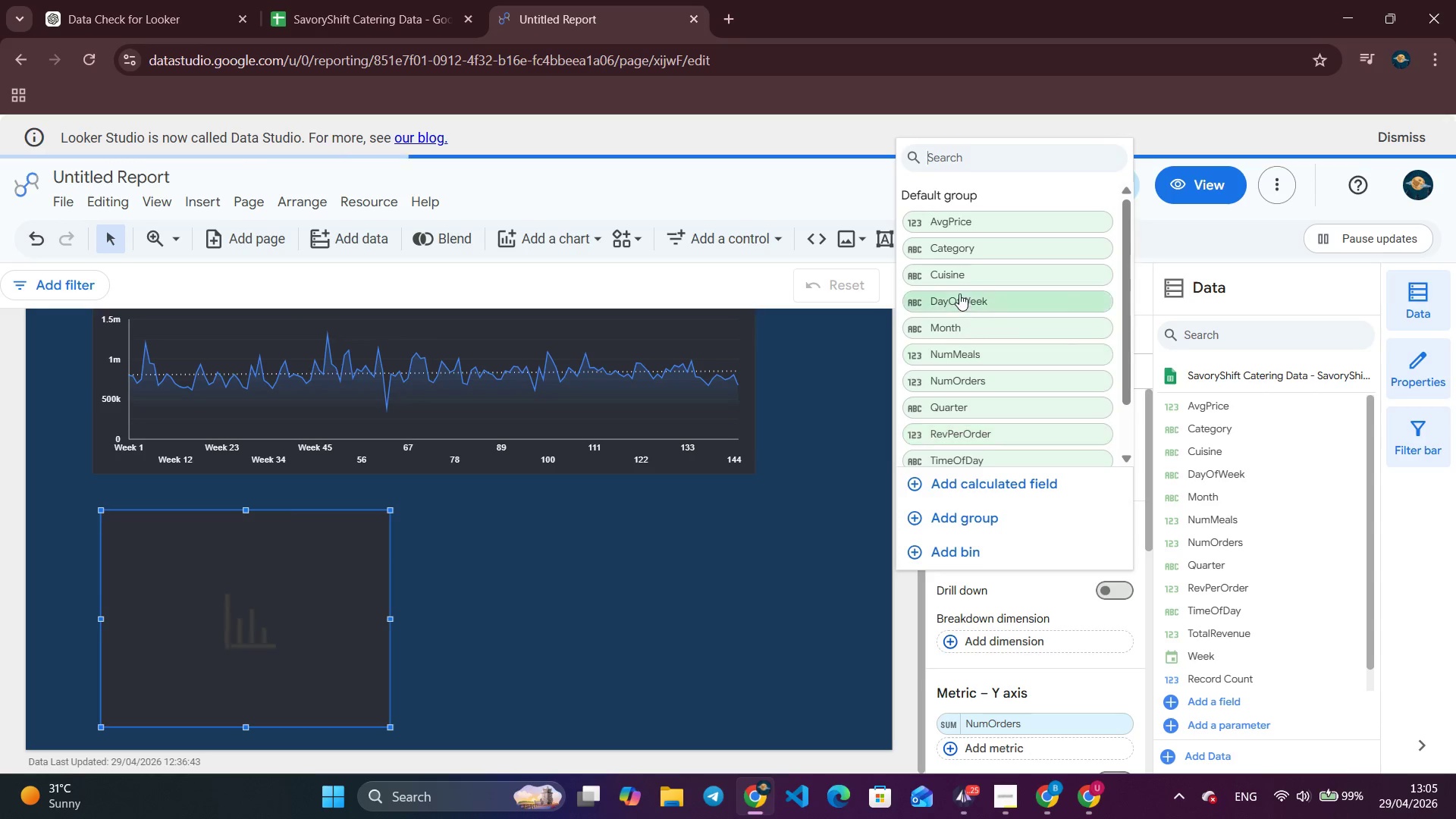 
left_click([965, 249])
 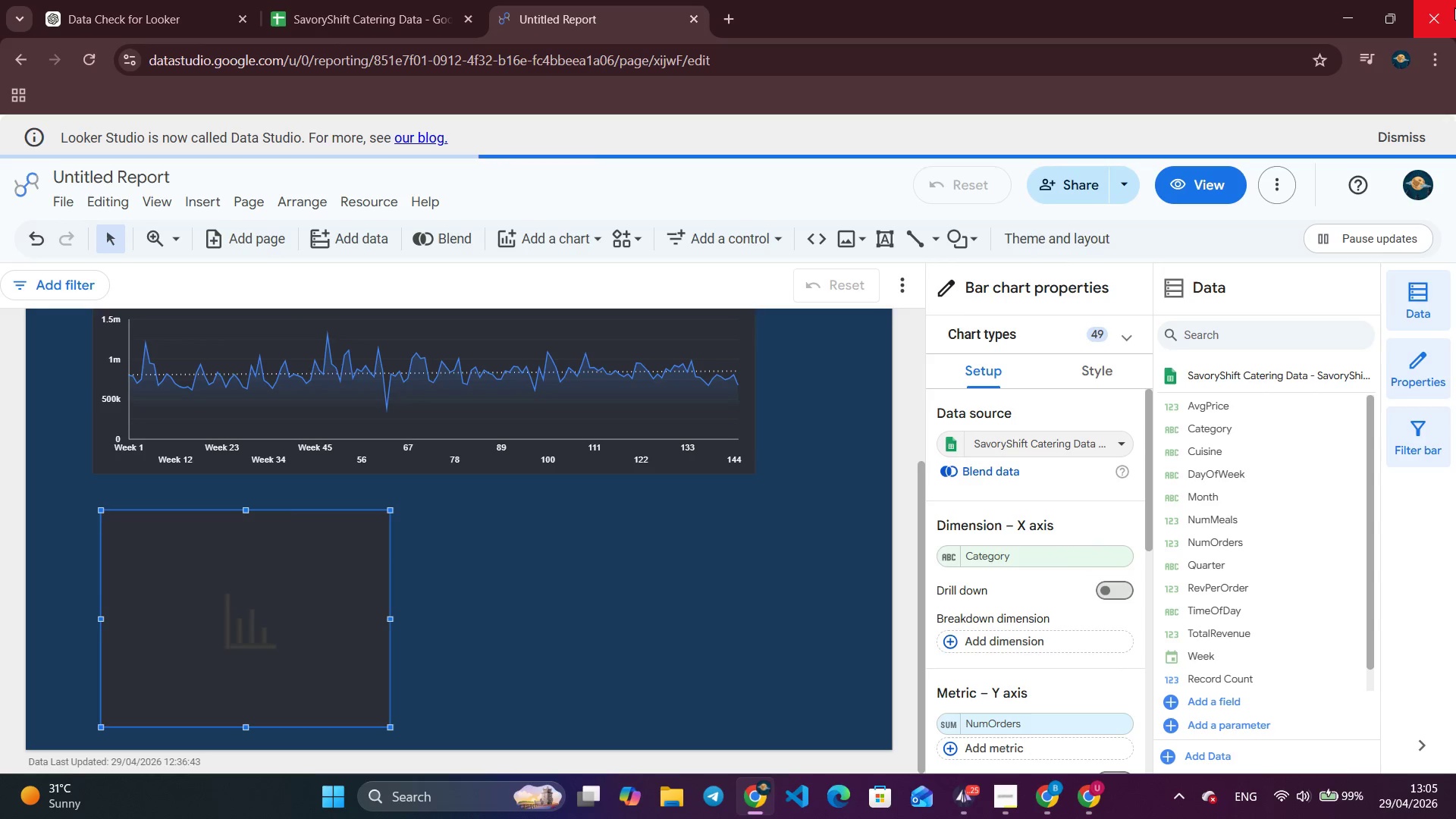 
wait(7.45)
 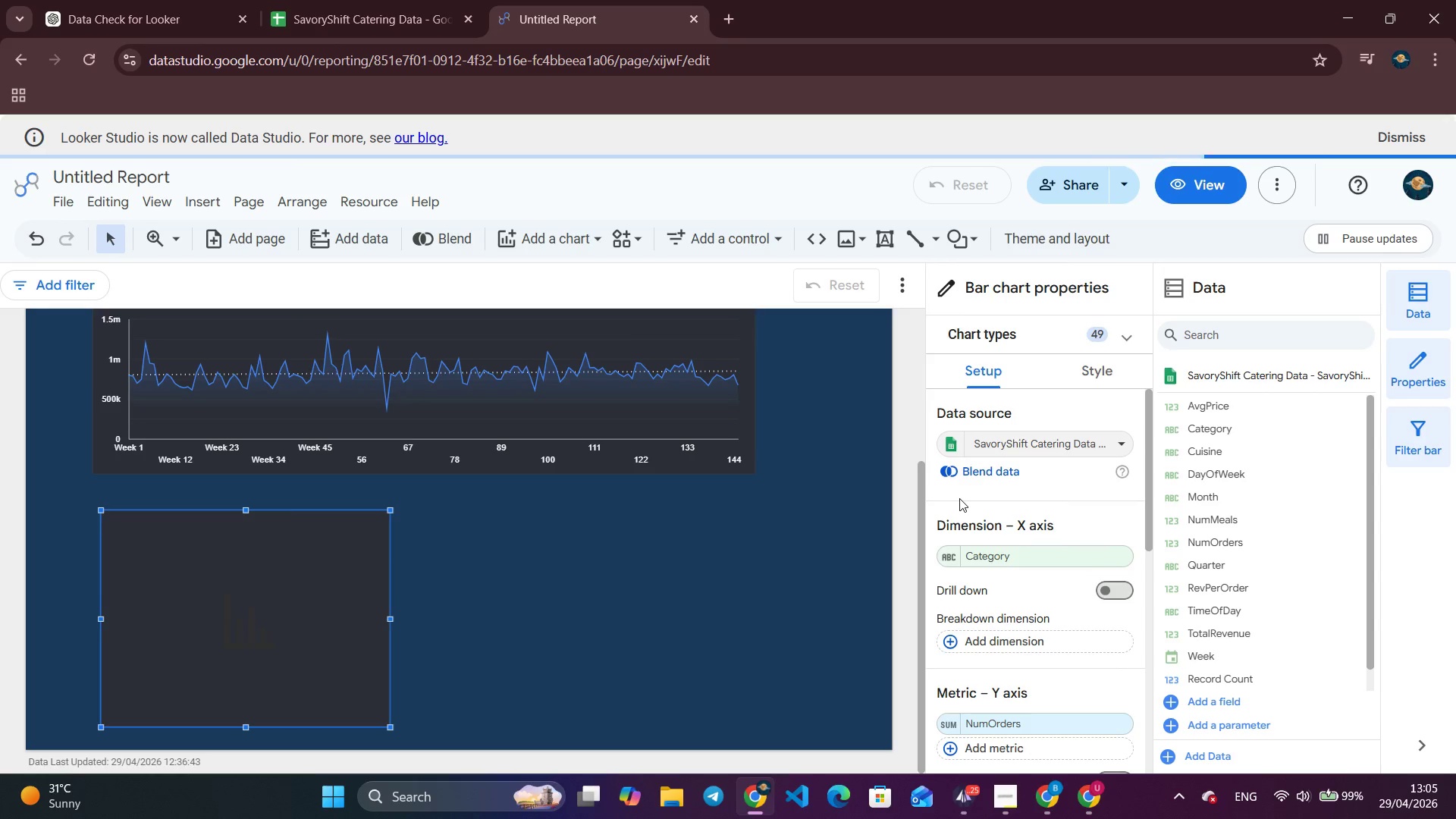 
left_click([1031, 723])
 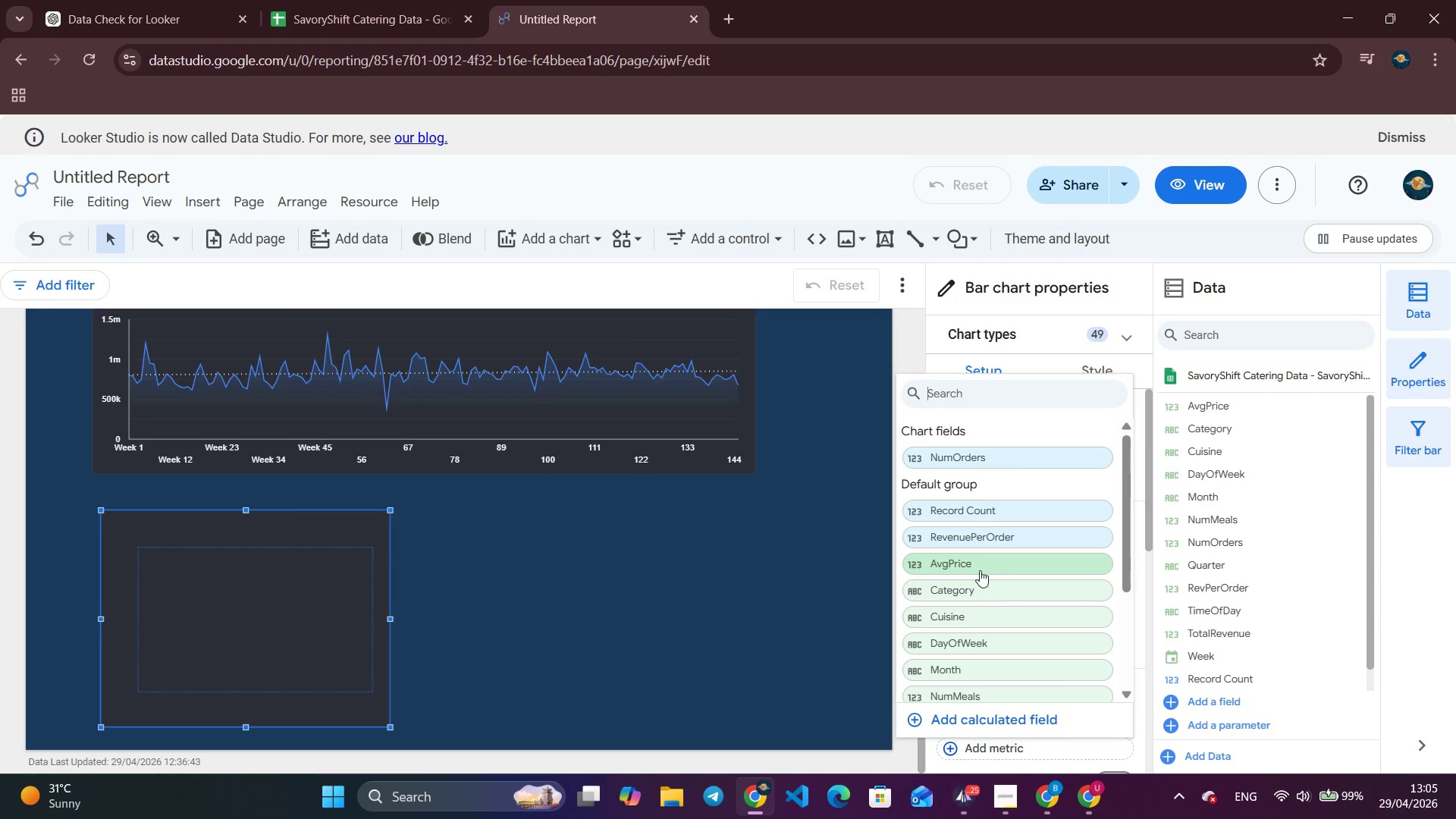 
scroll: coordinate [986, 563], scroll_direction: down, amount: 3.0
 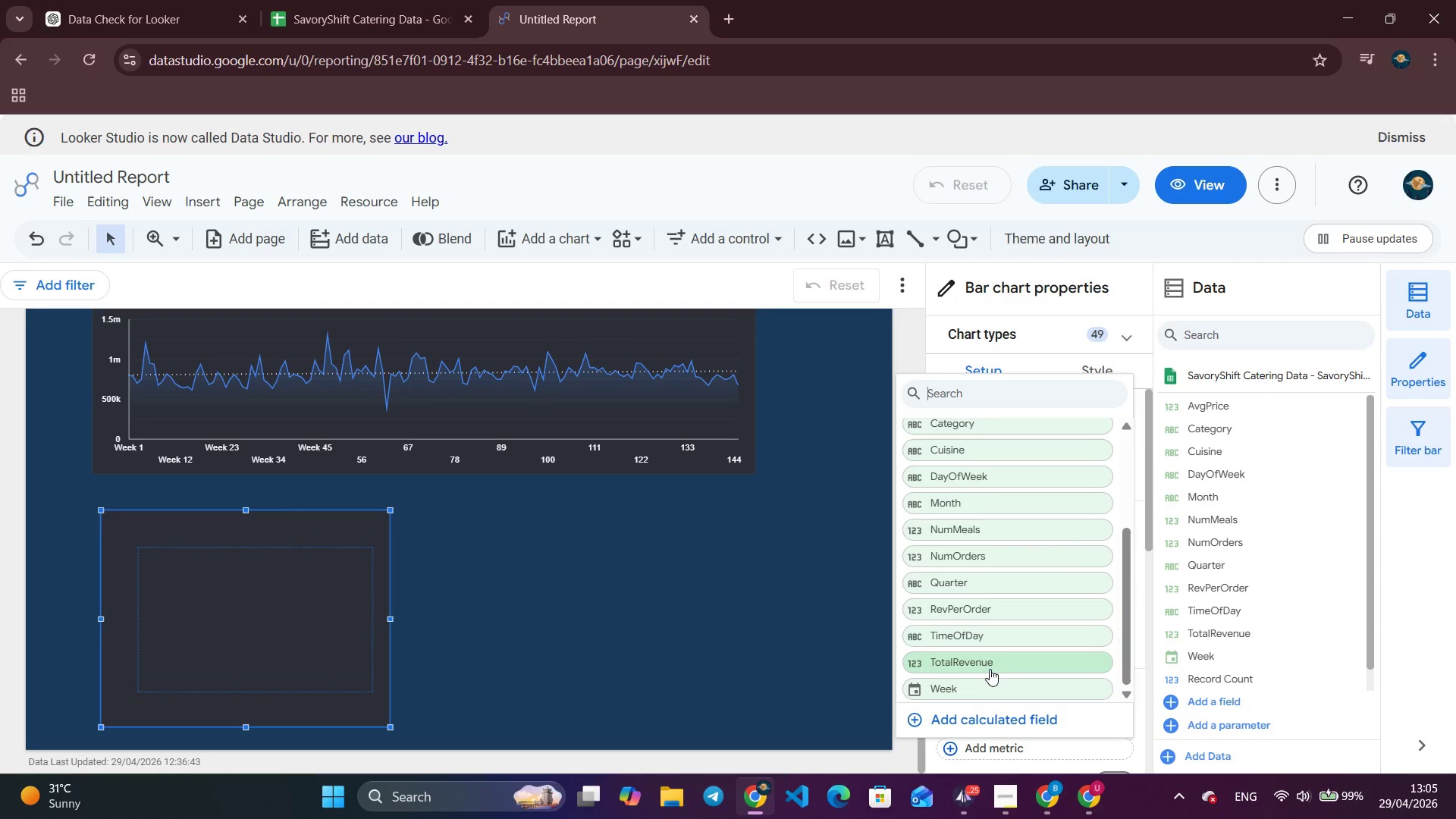 
left_click([986, 659])
 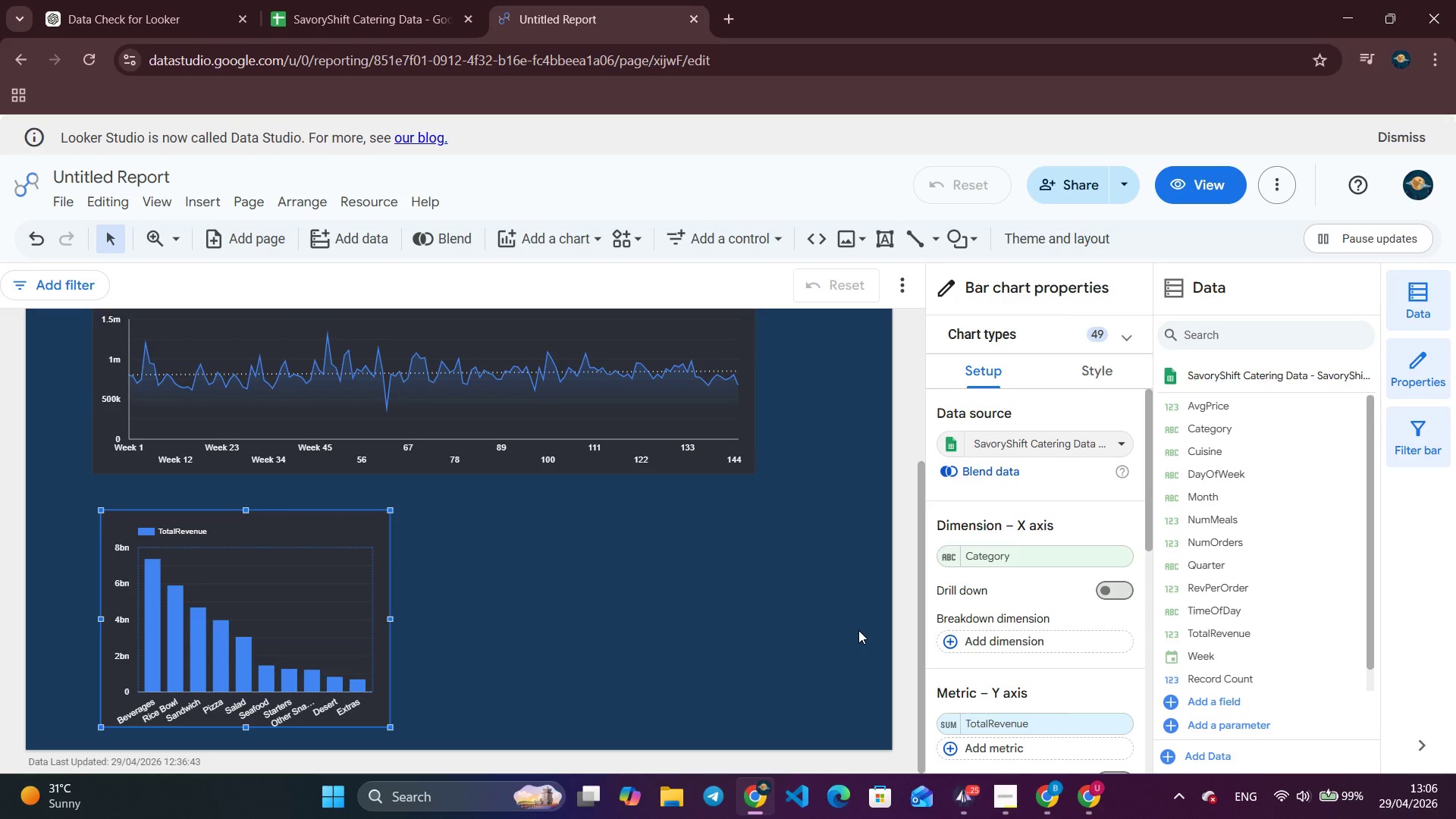 
wait(27.86)
 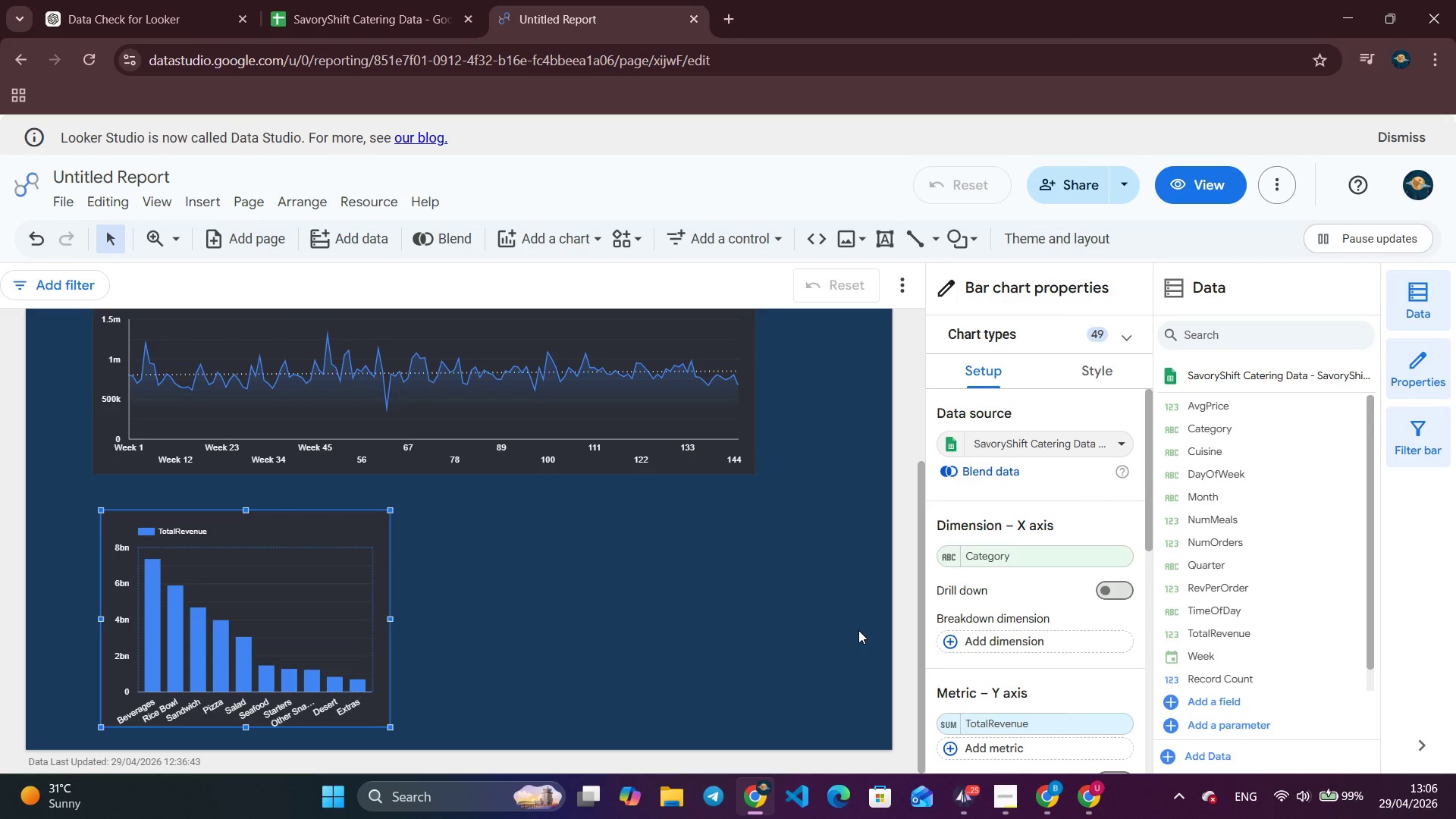 
scroll: coordinate [1096, 617], scroll_direction: down, amount: 2.0
 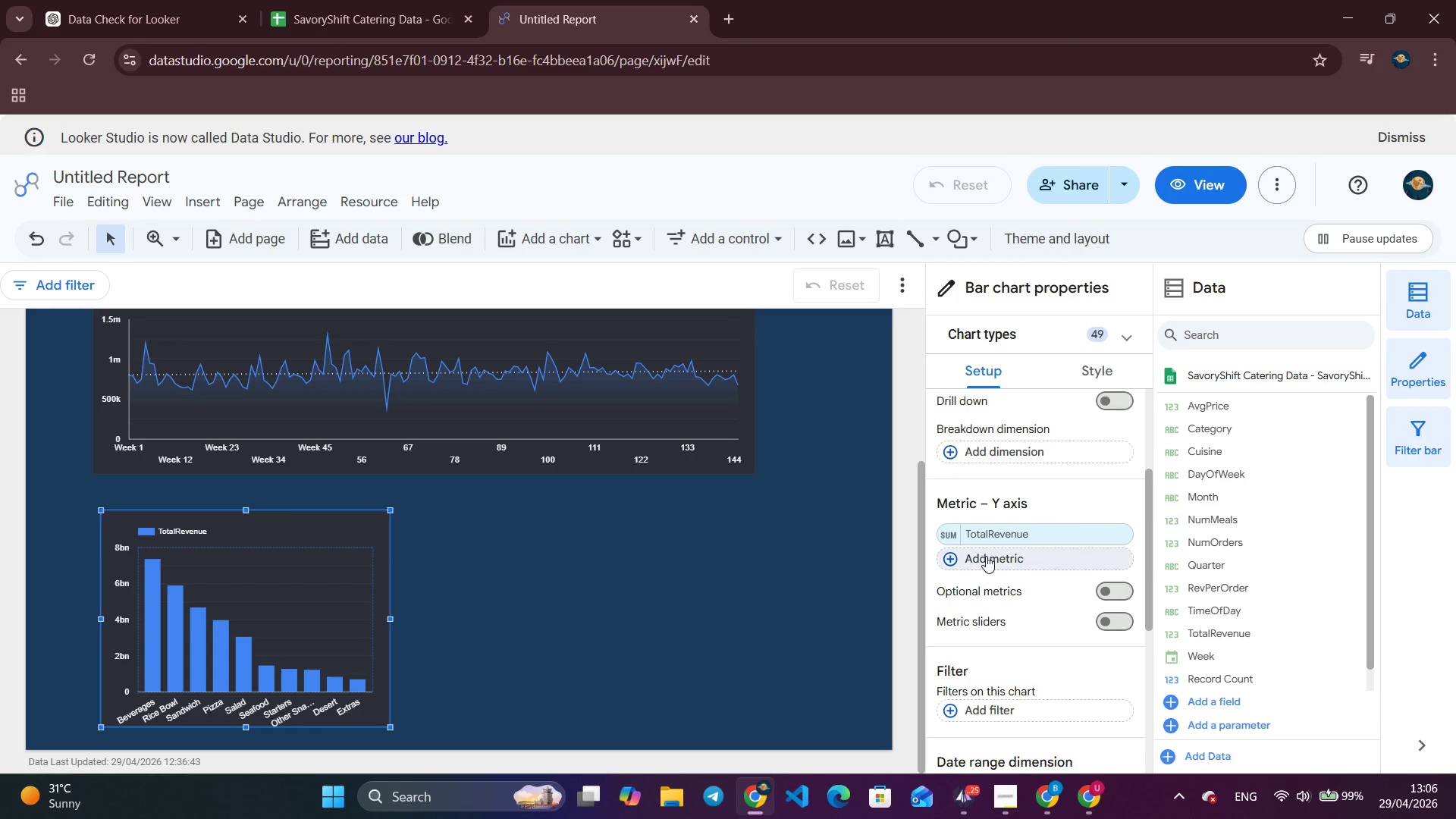 
left_click([988, 552])
 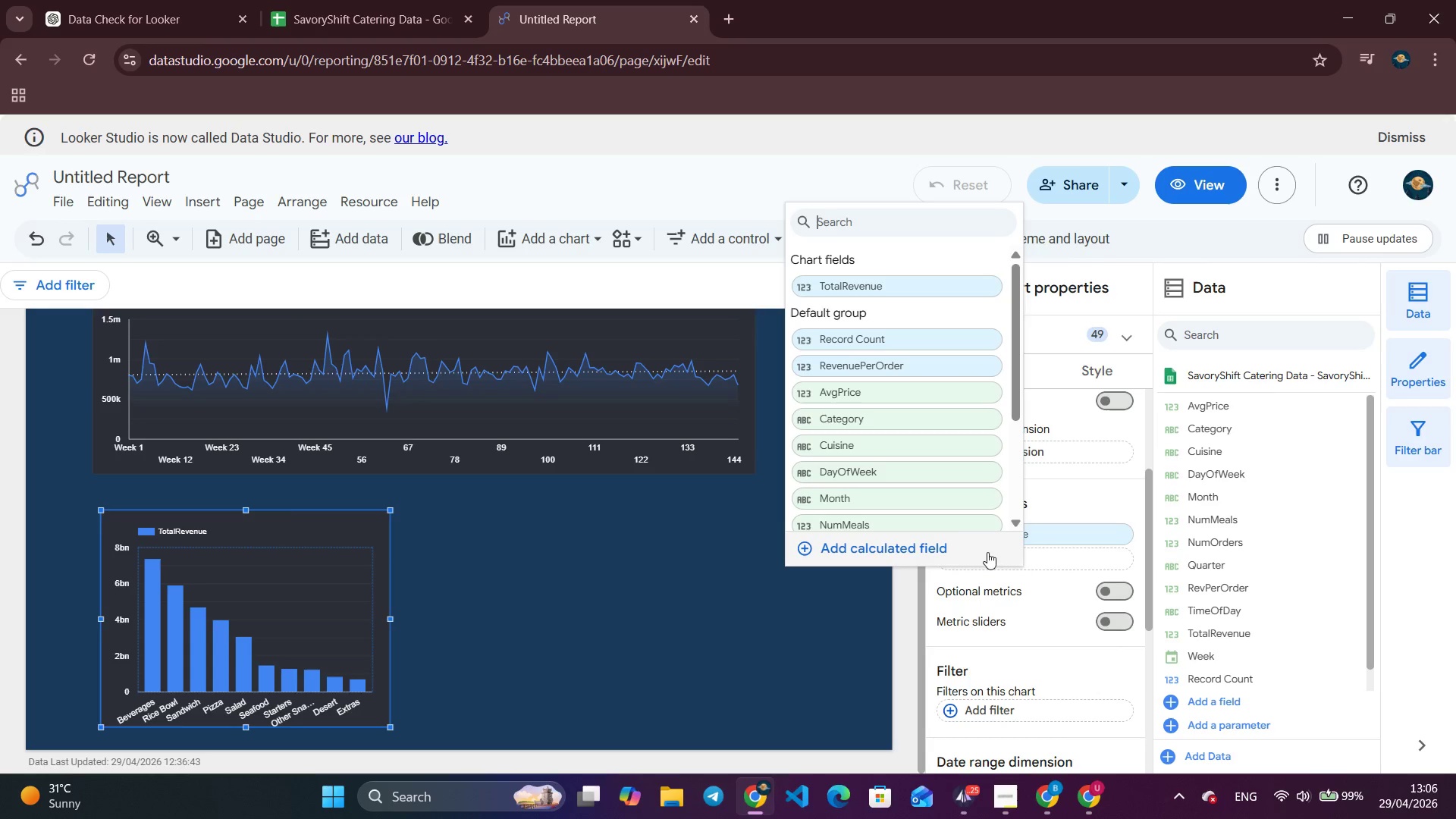 
scroll: coordinate [878, 457], scroll_direction: down, amount: 1.0
 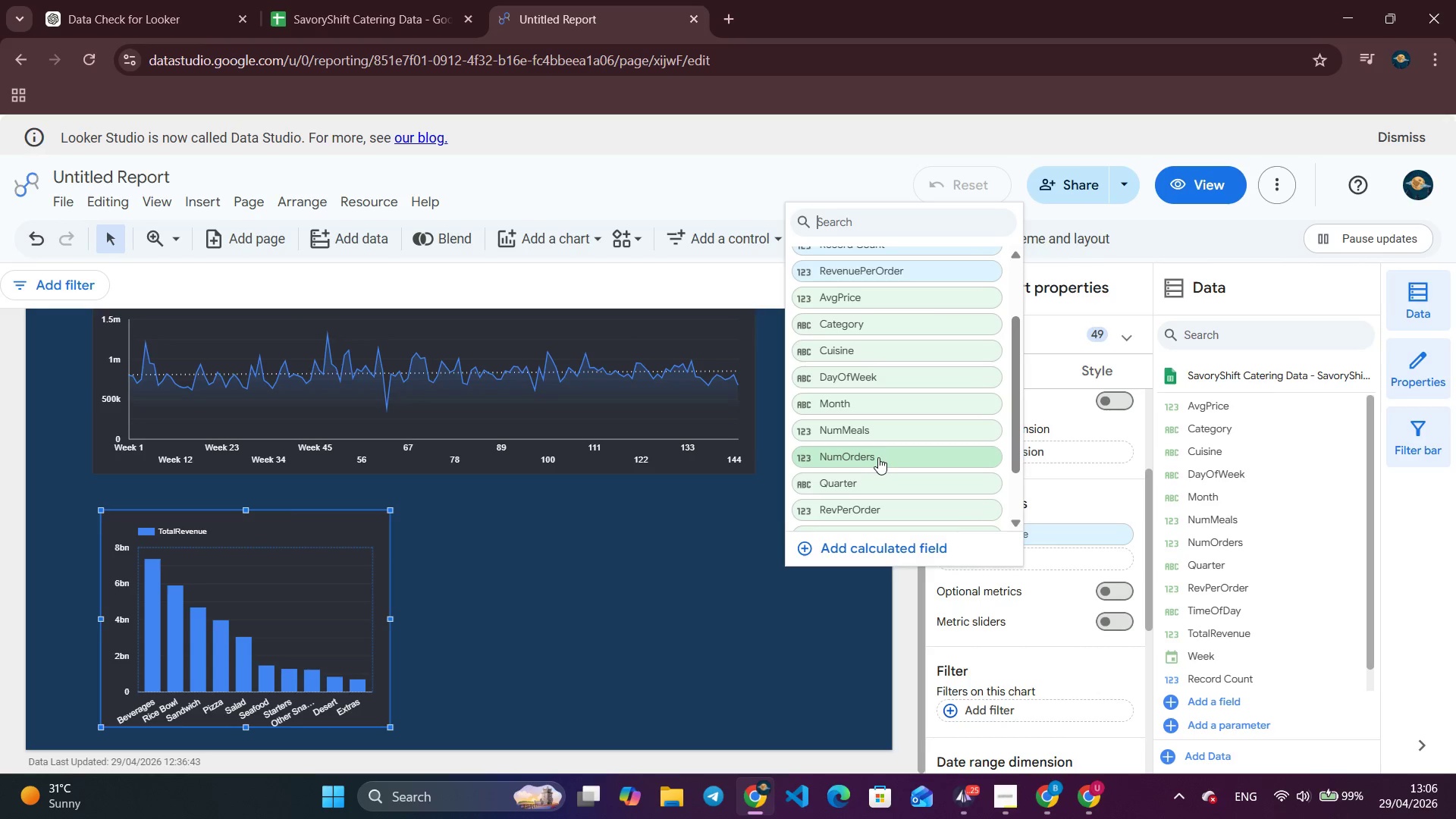 
left_click([877, 457])
 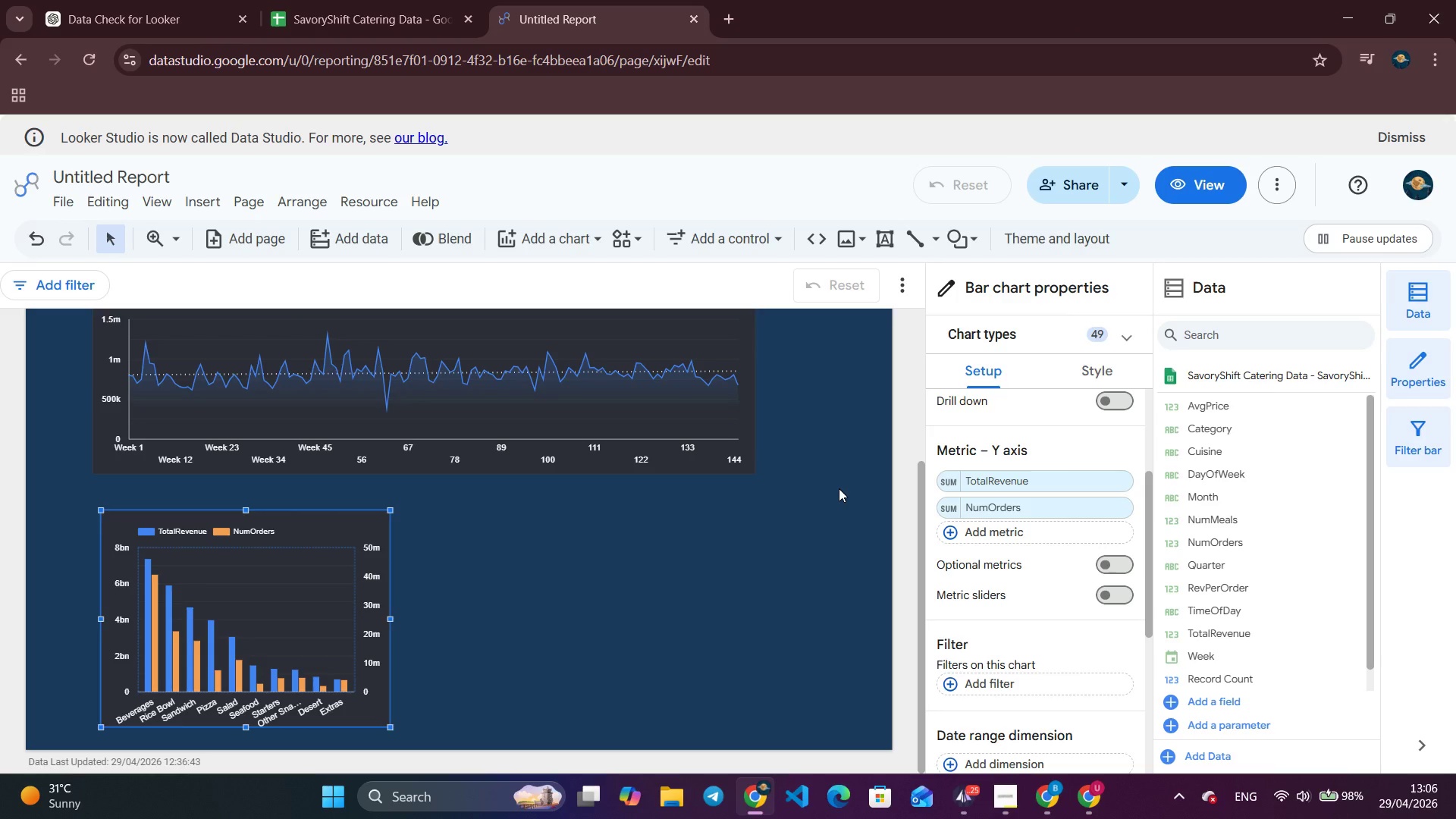 
wait(29.7)
 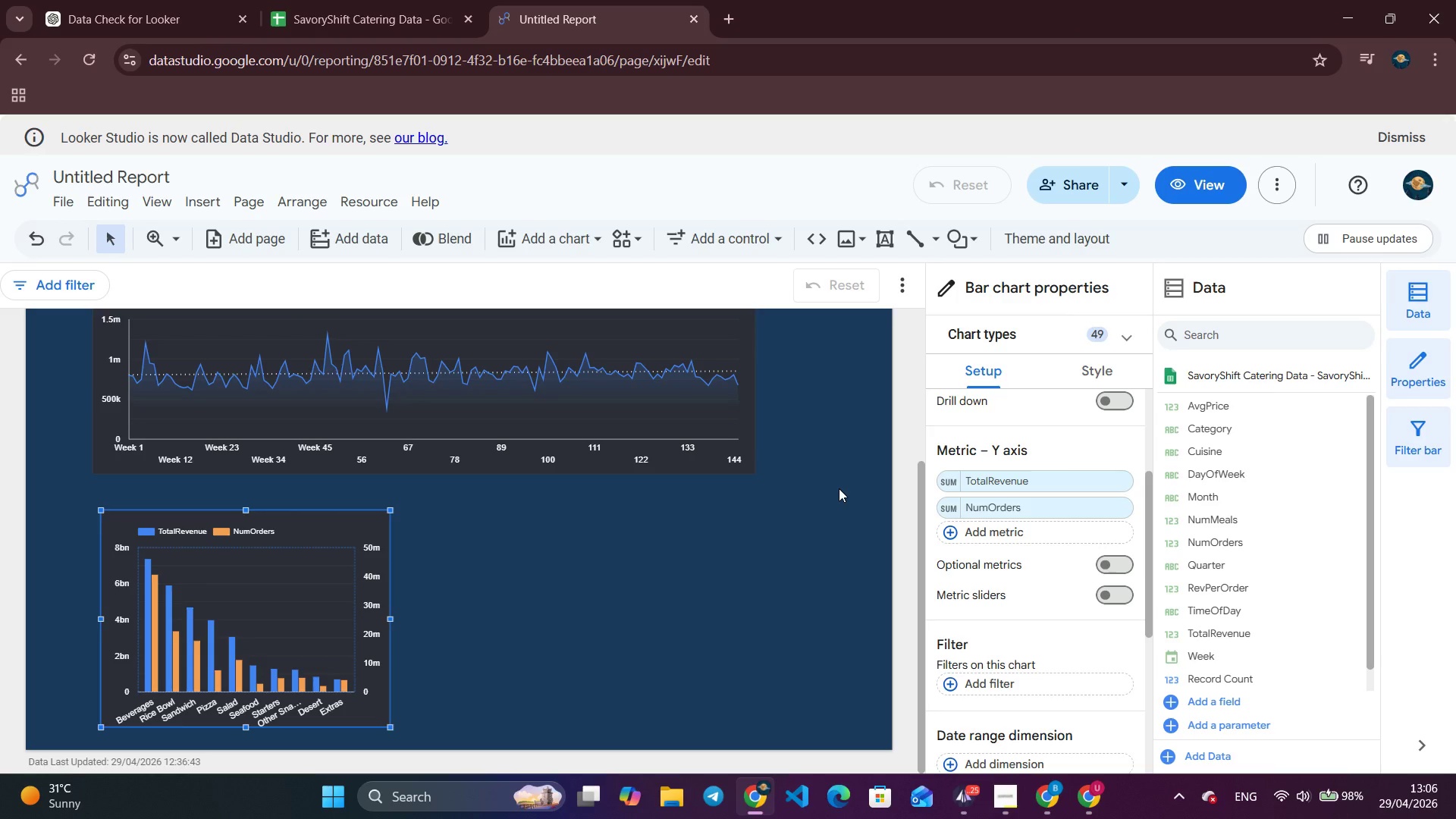 
double_click([758, 781])
 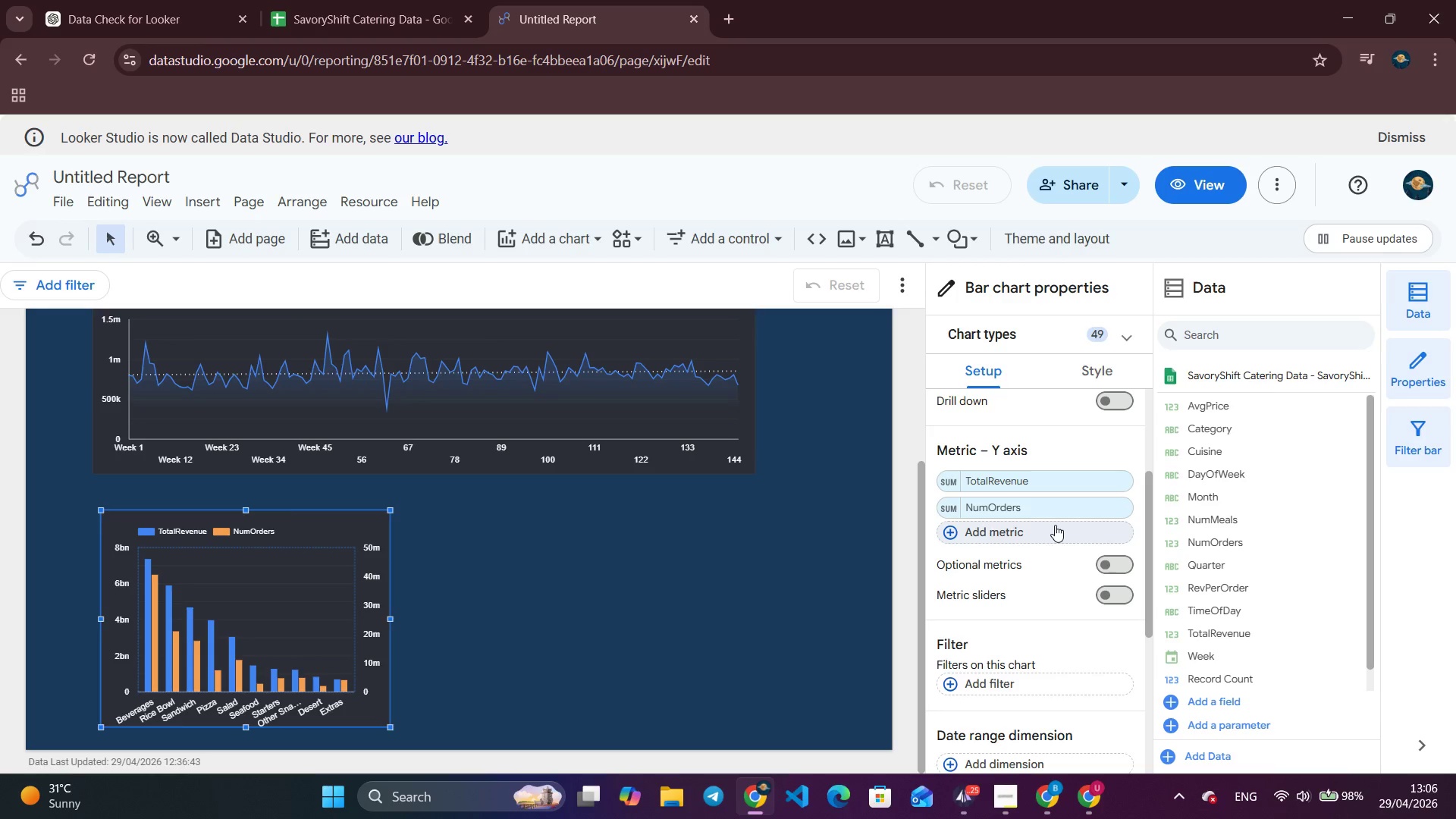 
left_click([724, 660])
 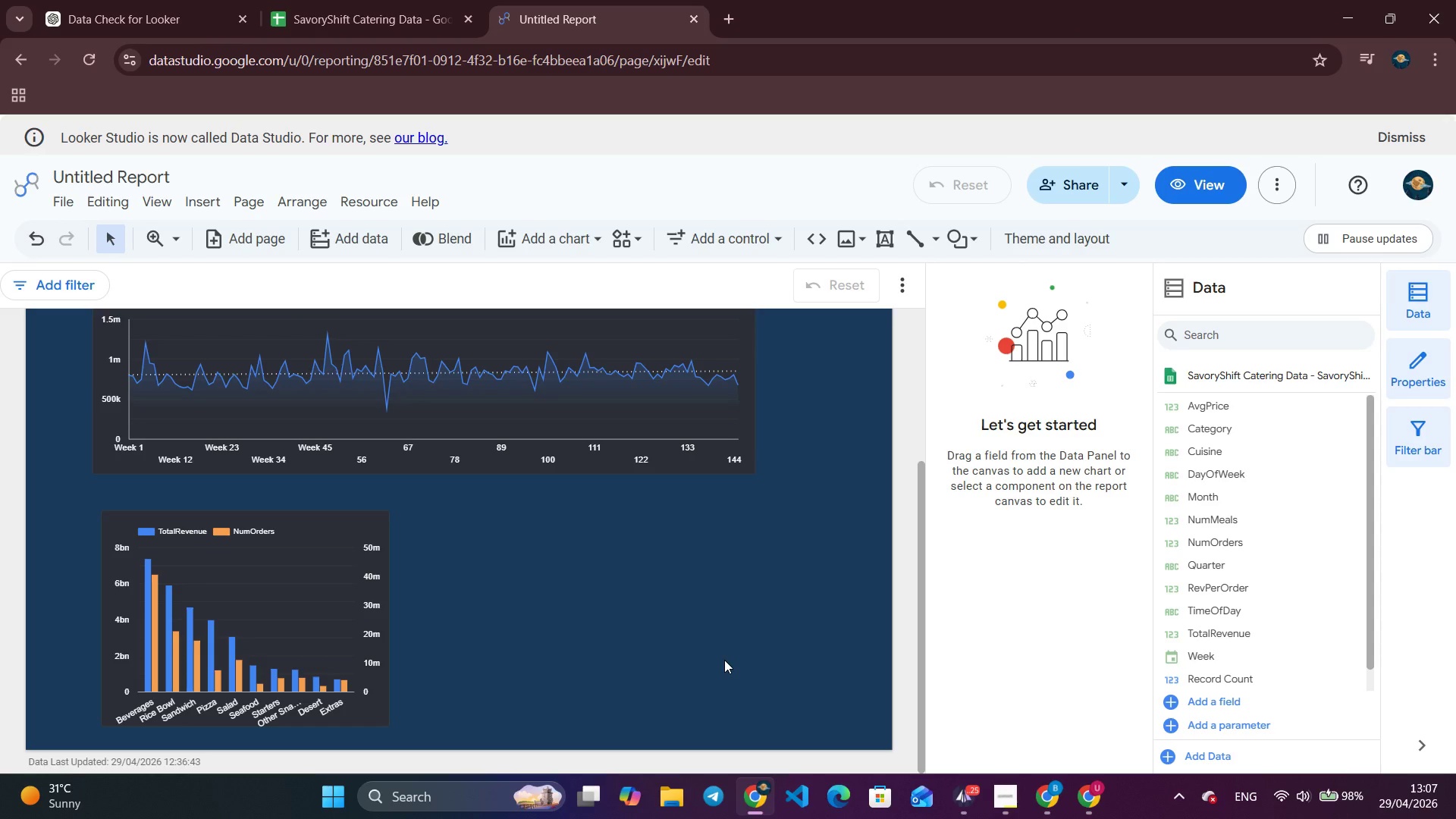 
wait(61.97)
 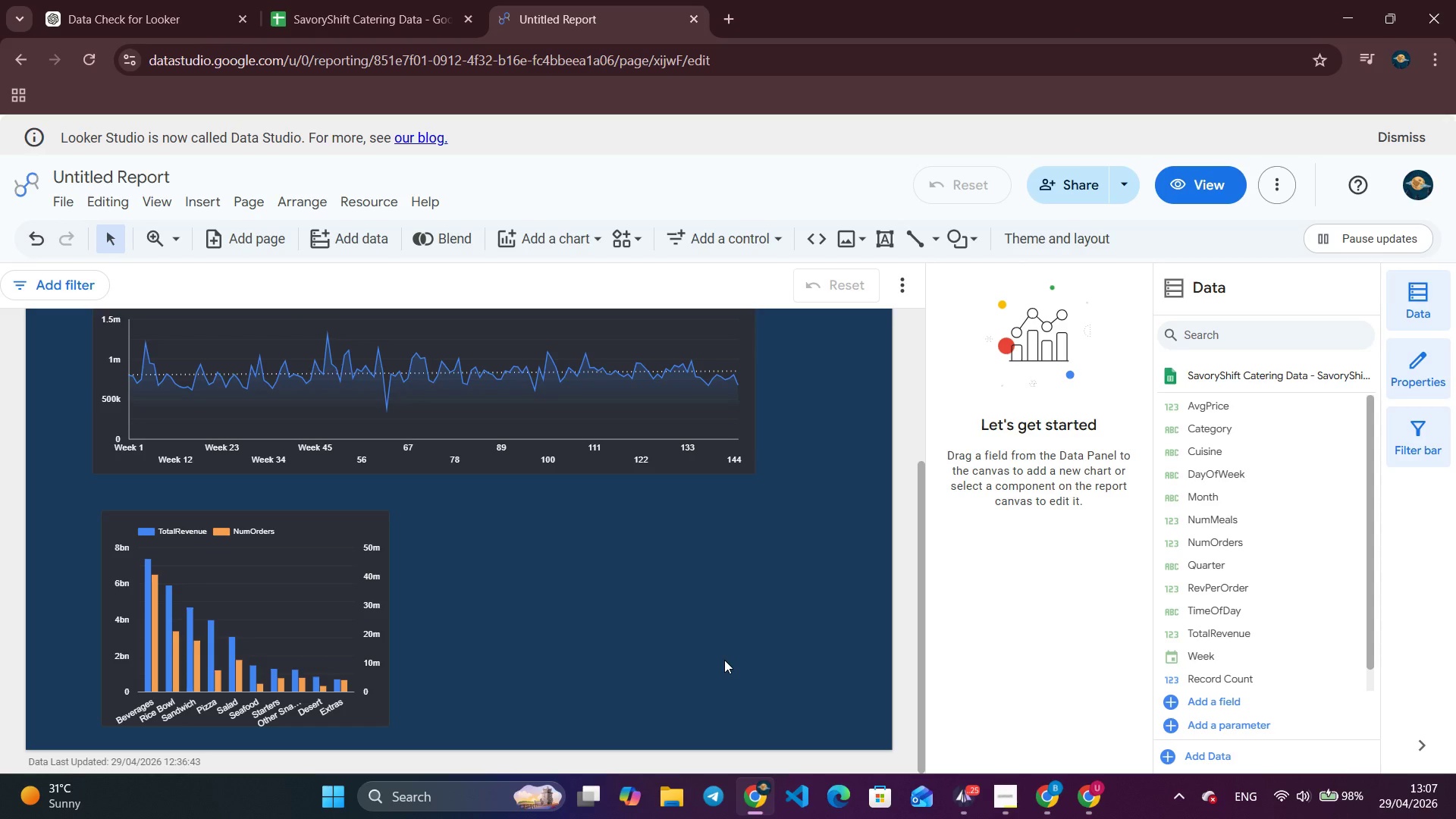 
left_click([498, 585])
 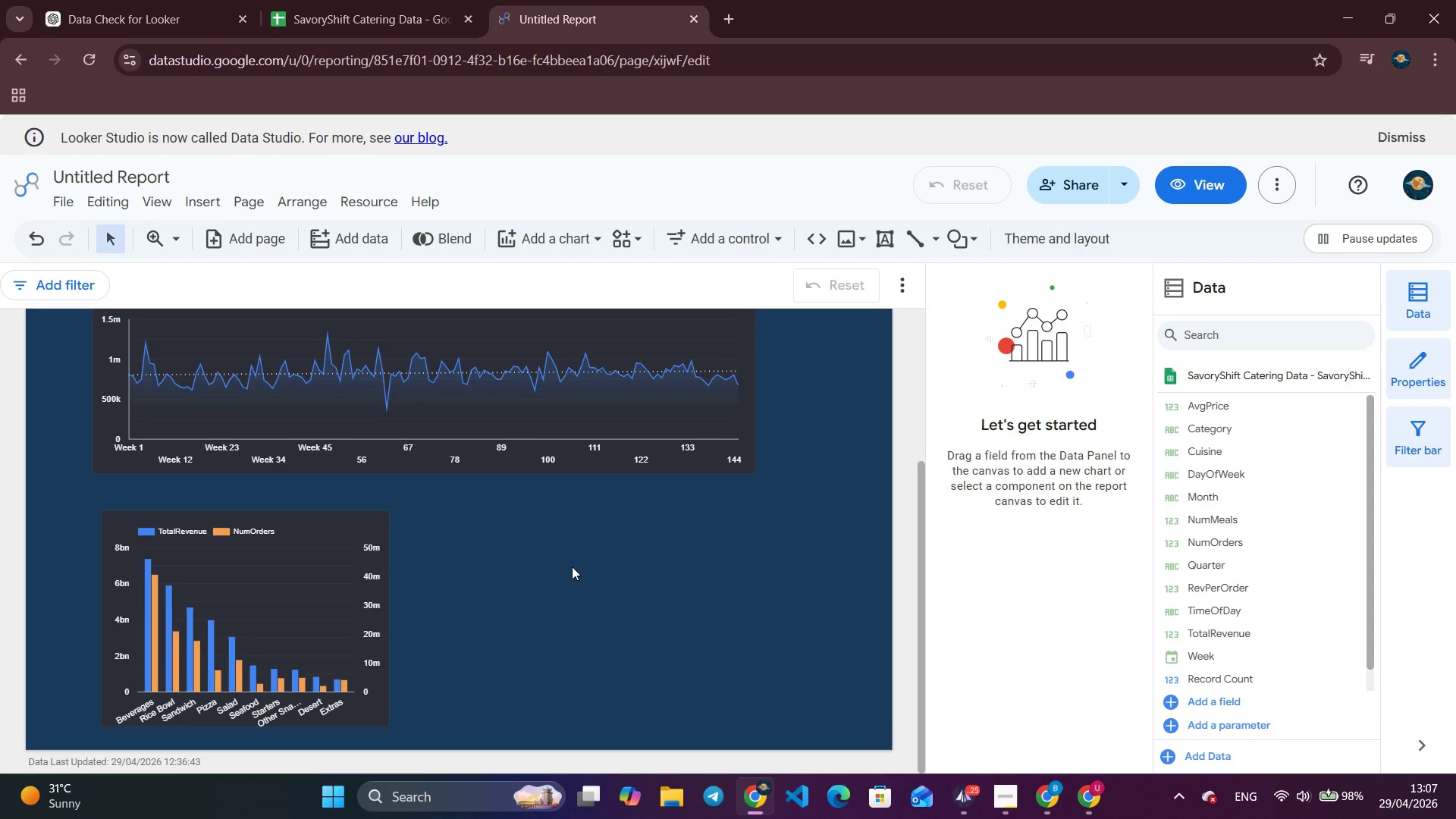 
scroll: coordinate [654, 624], scroll_direction: none, amount: 0.0
 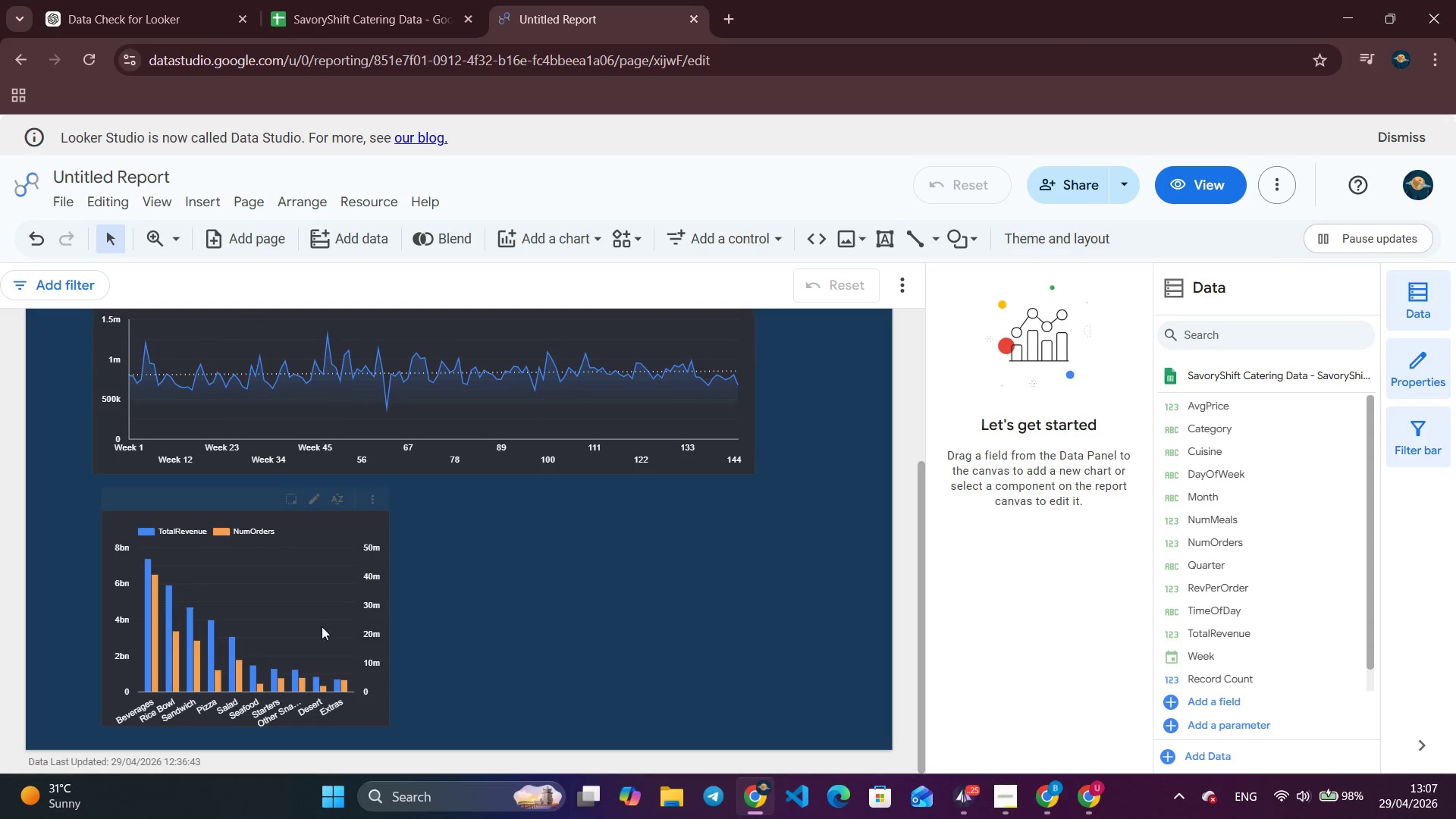 
left_click([306, 628])
 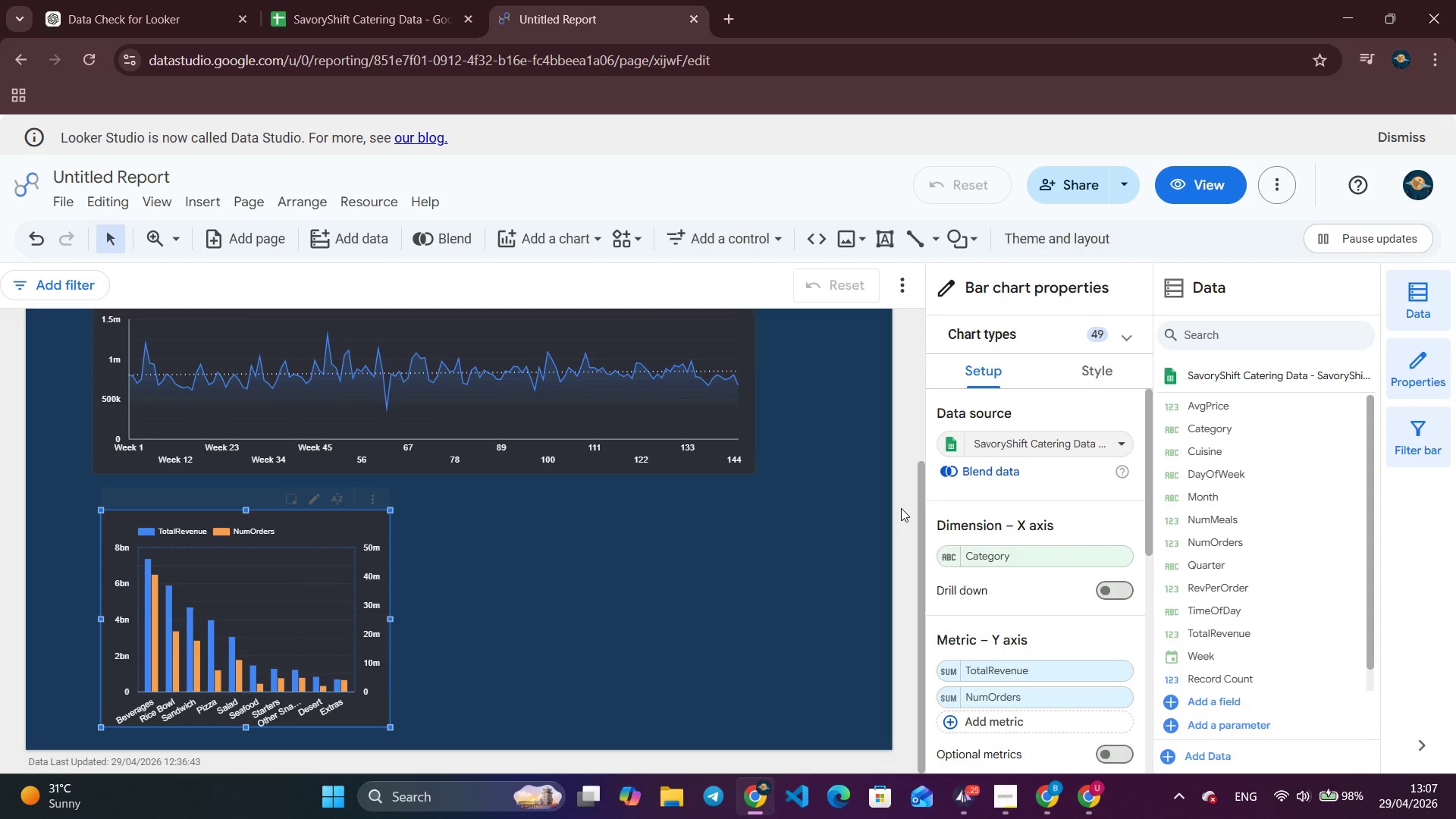 
left_click([1083, 369])
 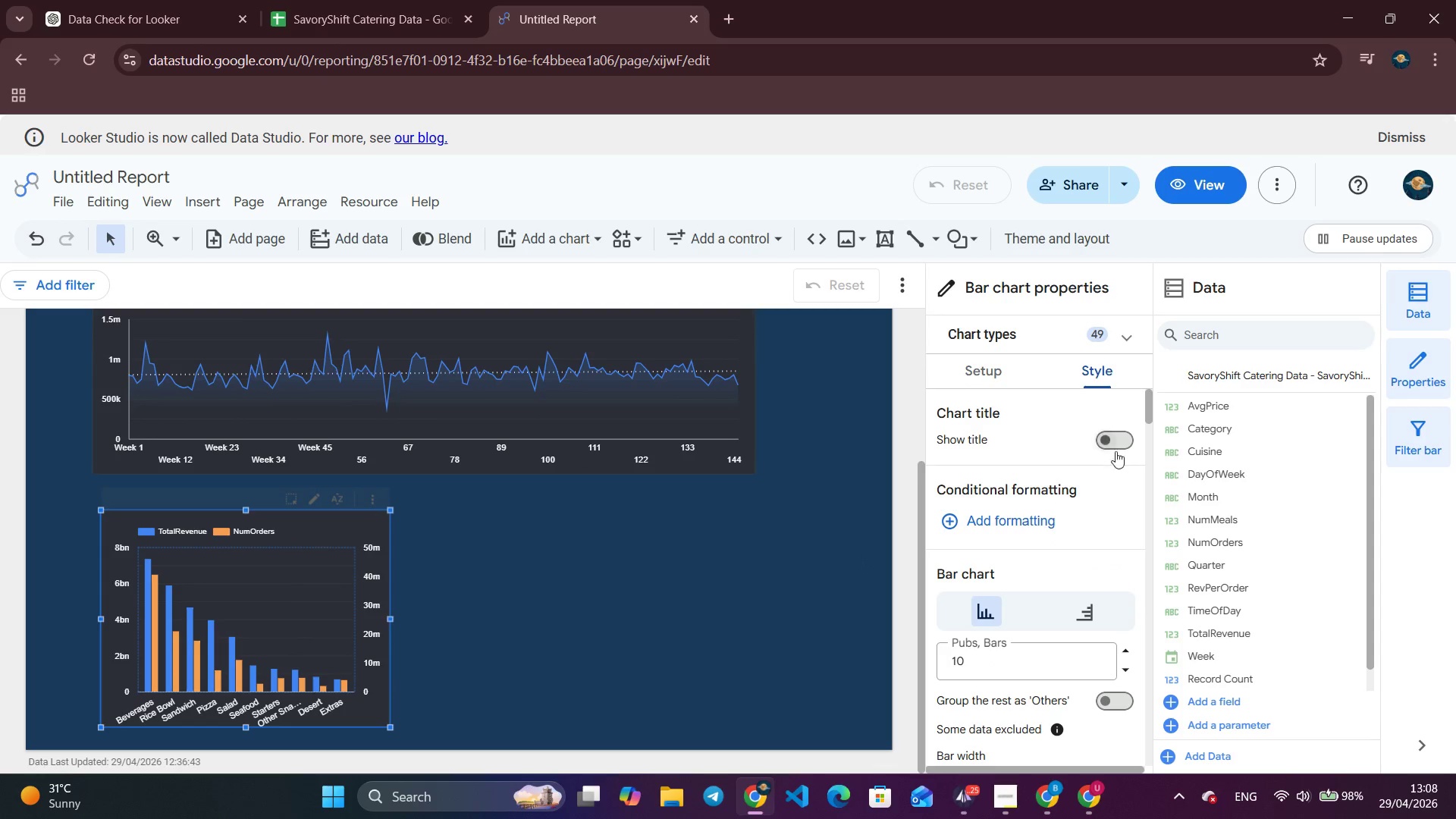 
left_click([1121, 442])
 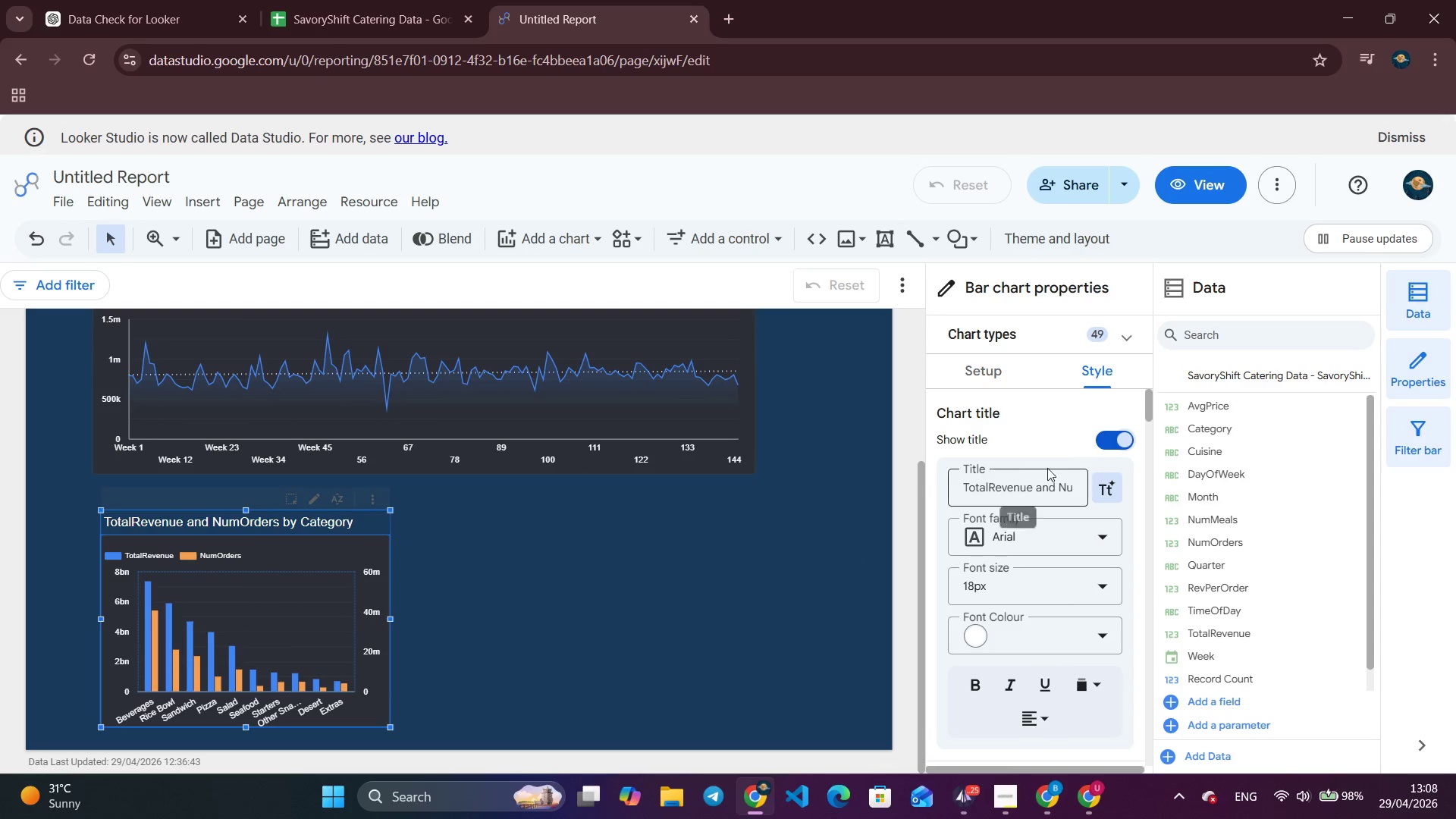 
left_click([1112, 446])
 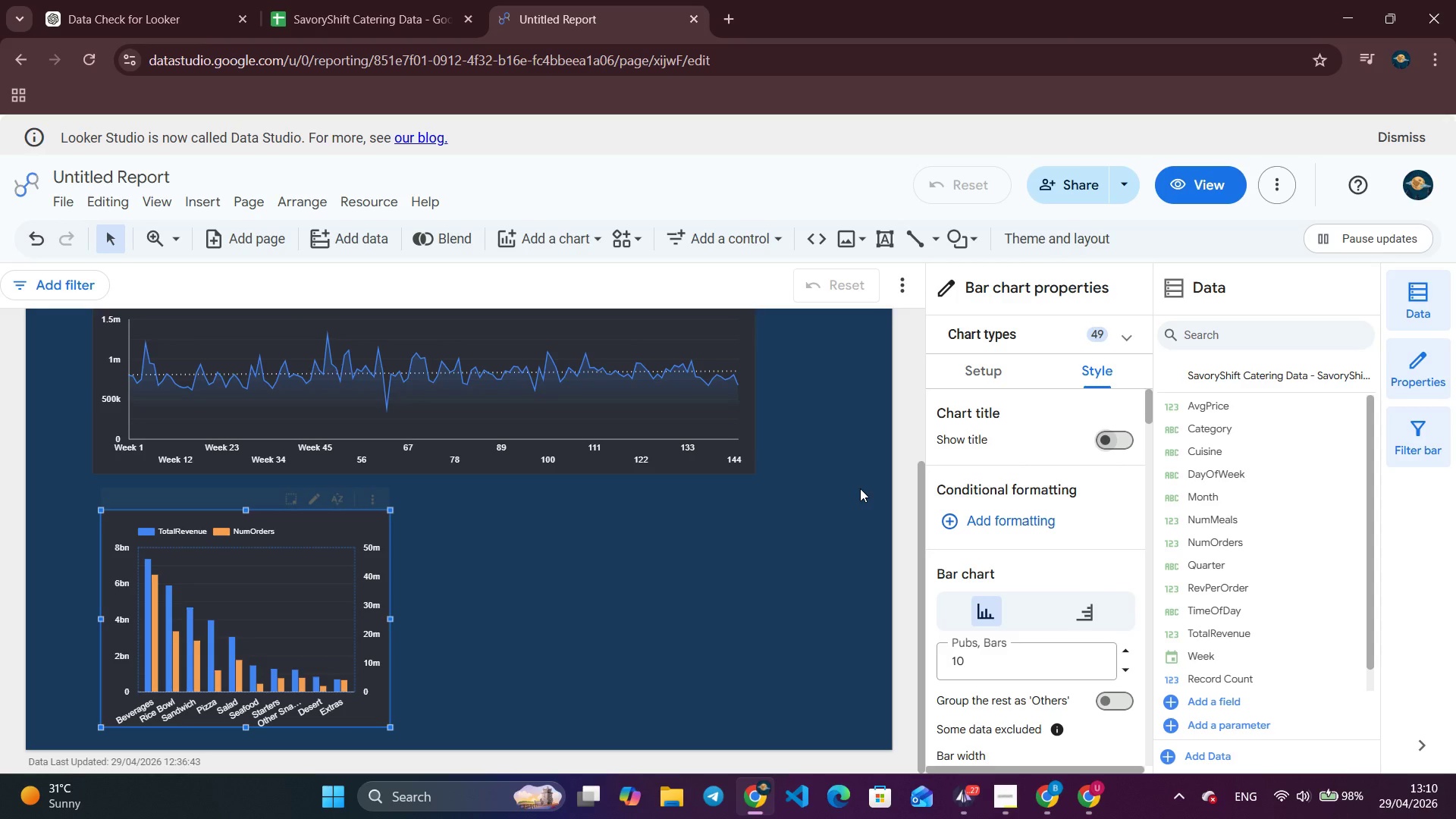 
wait(144.75)
 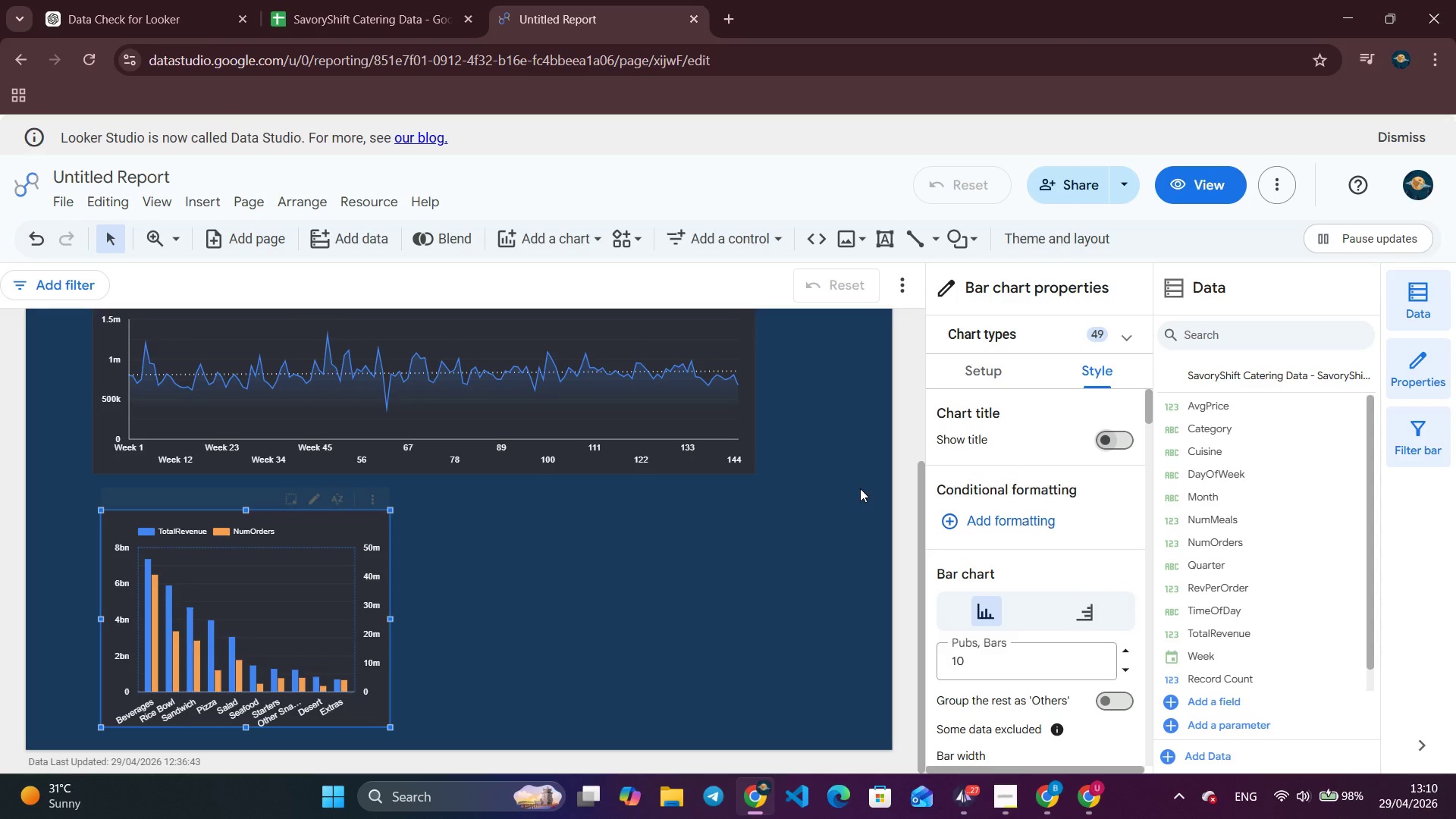 
mouse_move([1025, 488])
 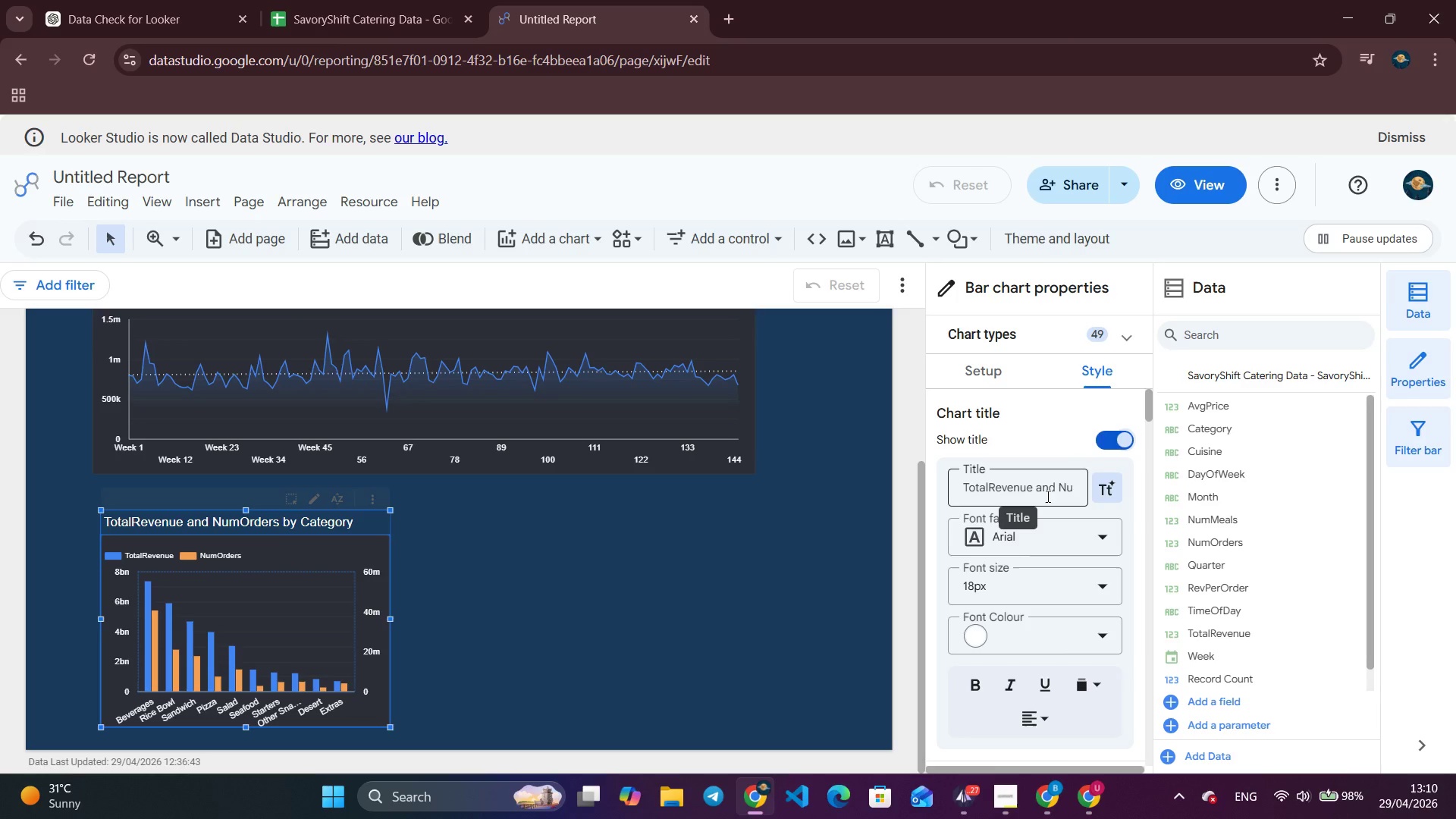 
double_click([1056, 485])
 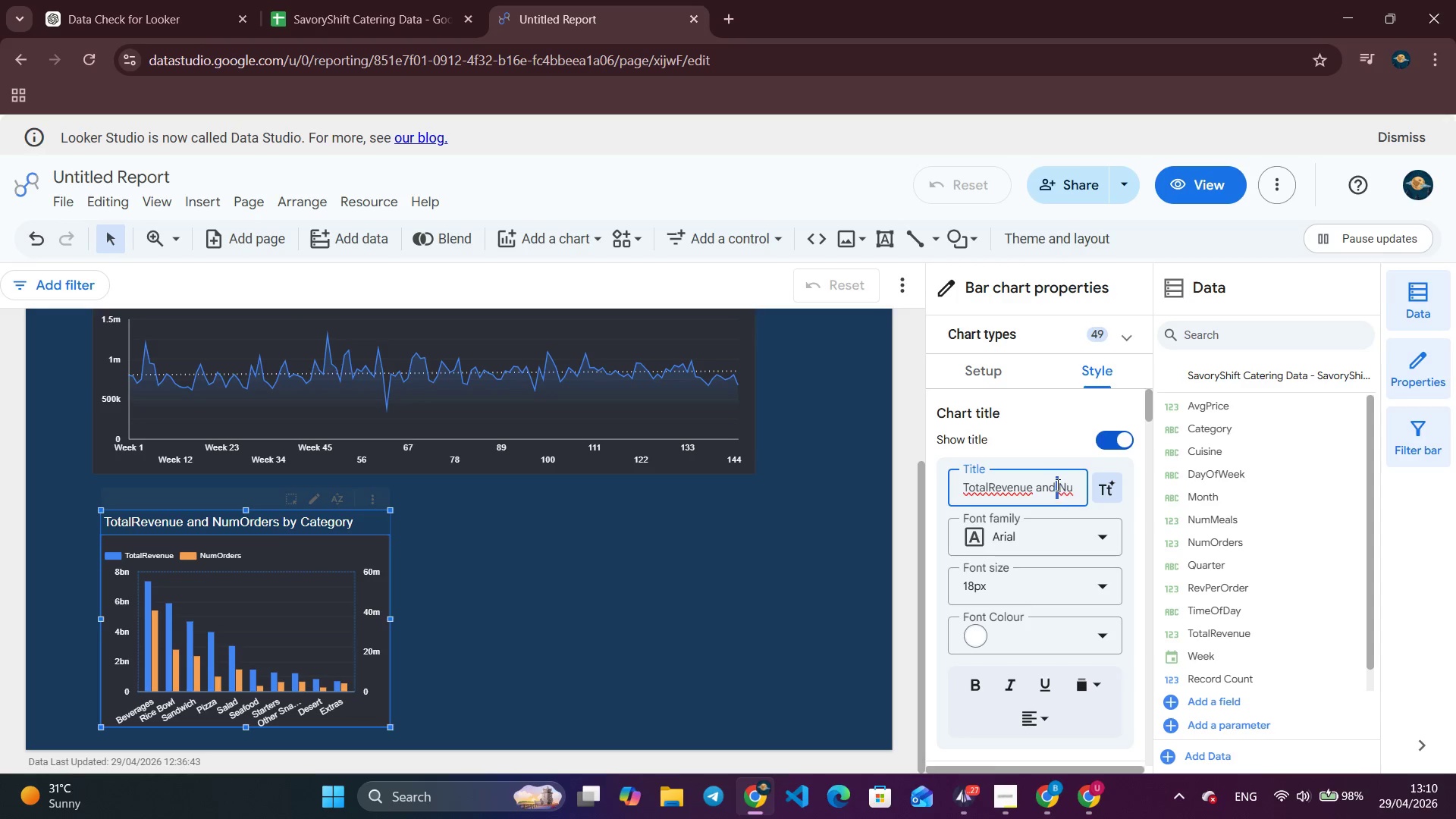 
triple_click([1056, 485])
 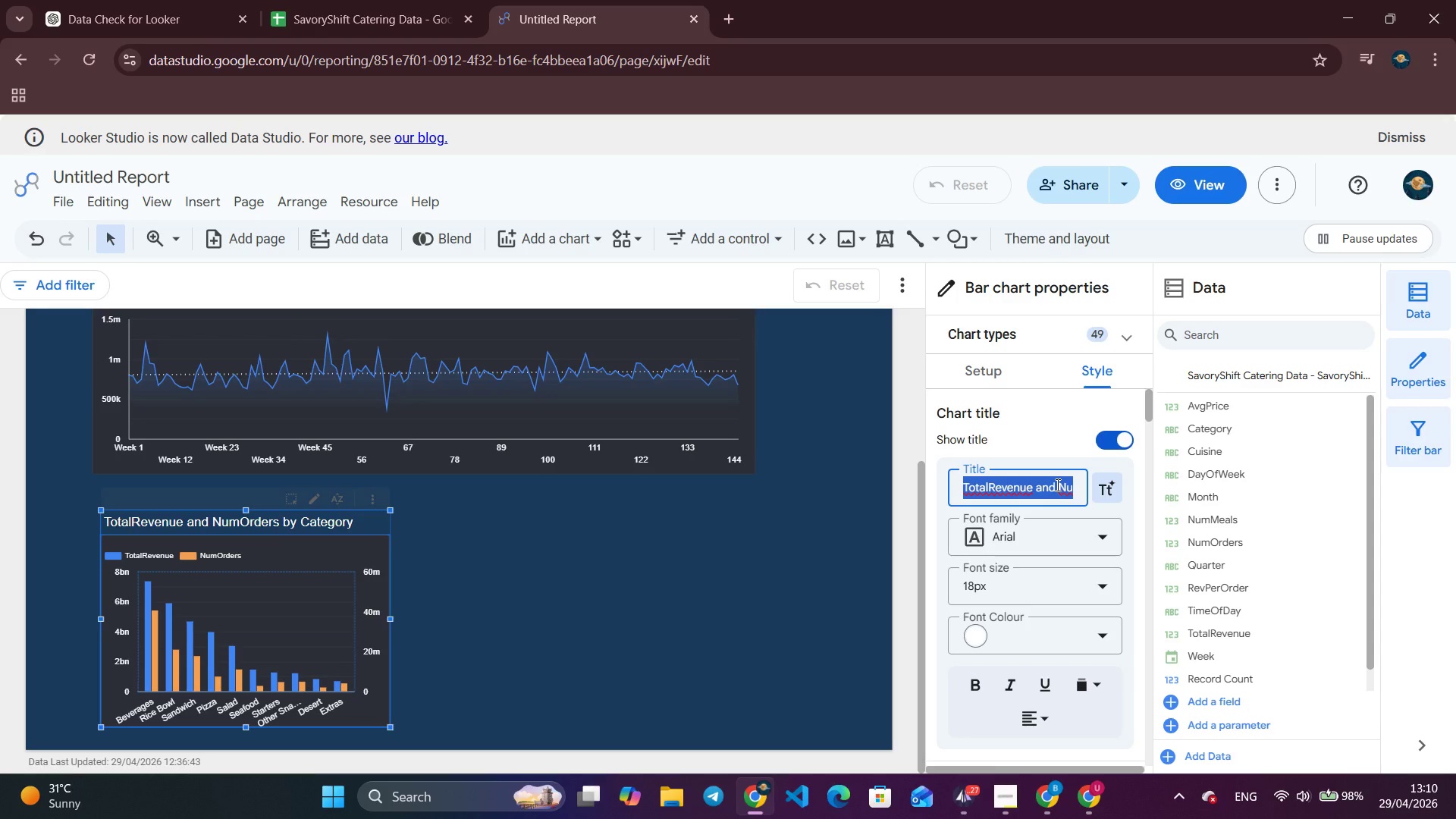 
key(Backspace)
 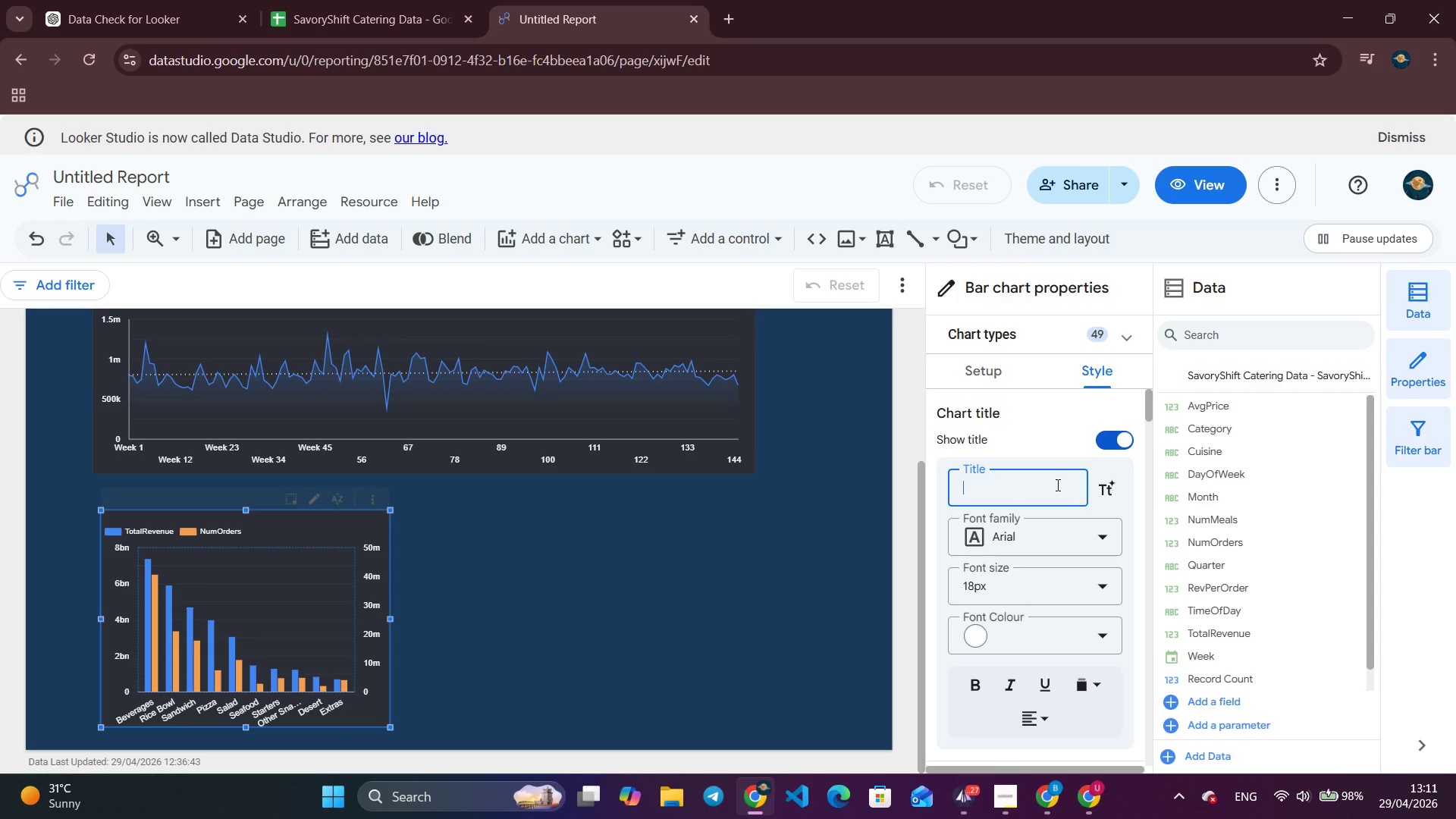 
wait(75.09)
 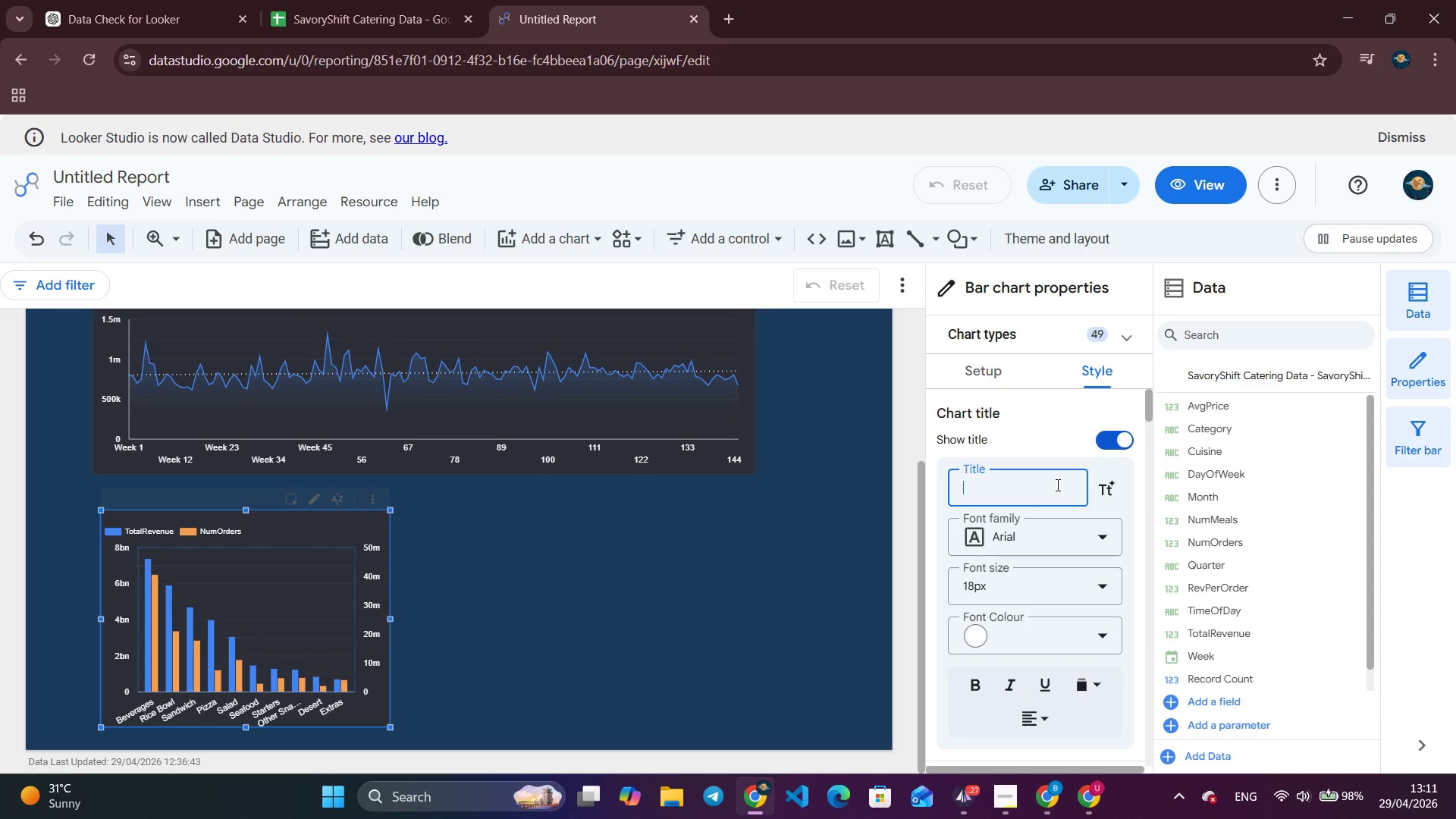 
left_click([996, 798])